 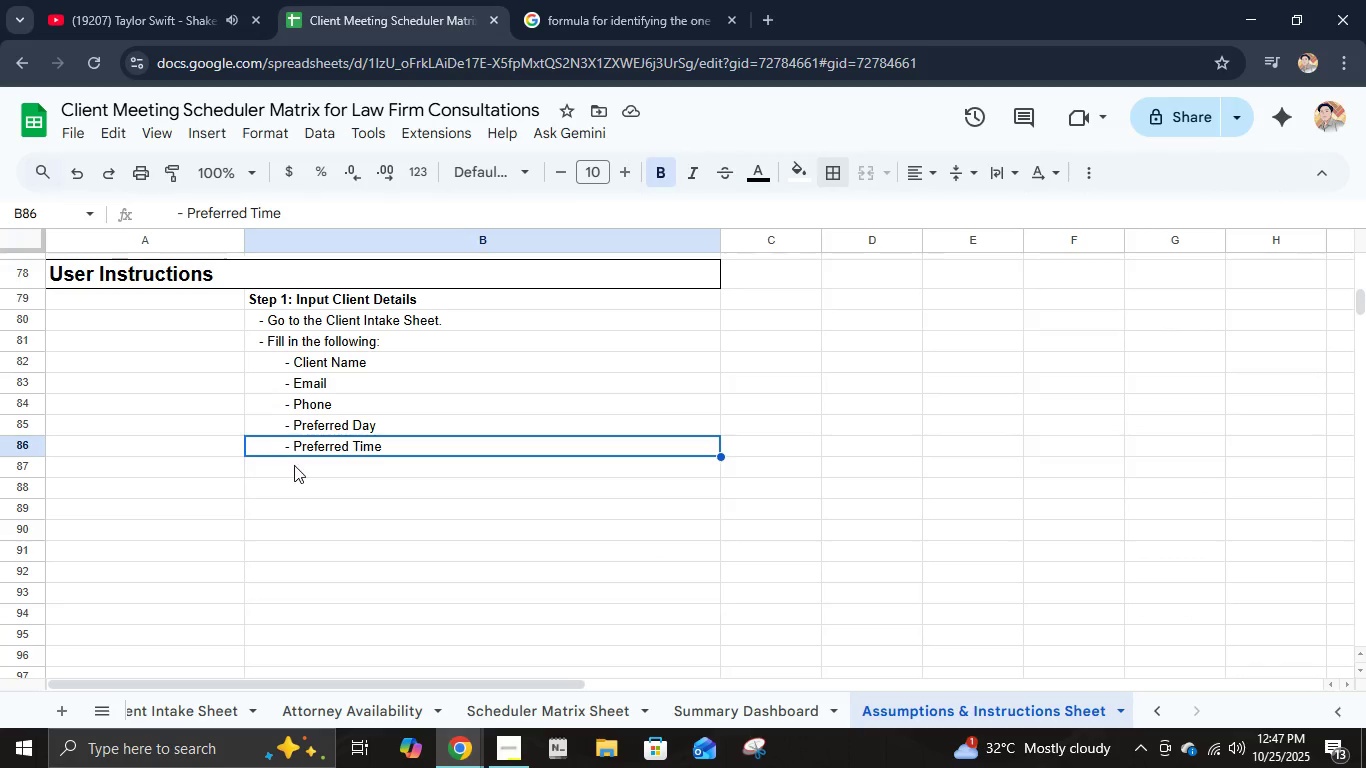 
left_click([294, 465])
 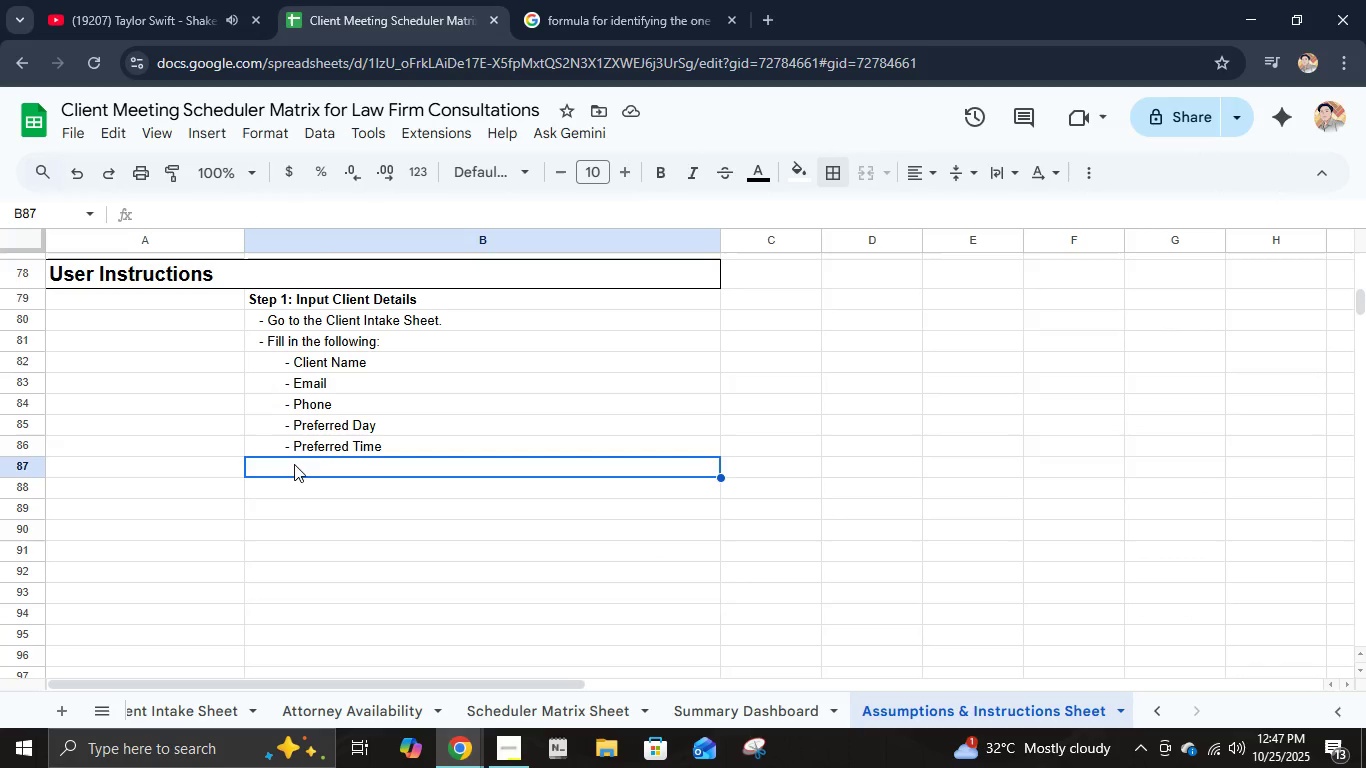 
key(Space)
 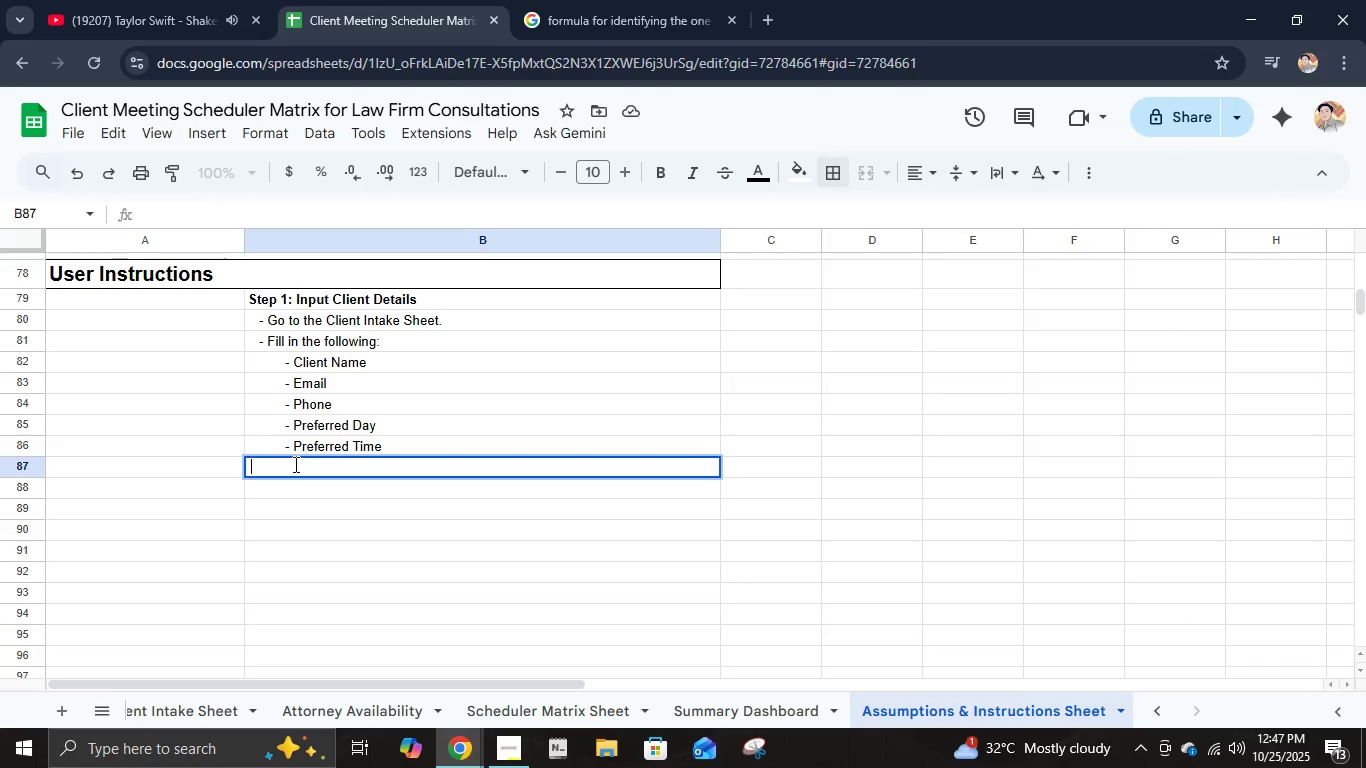 
key(Space)
 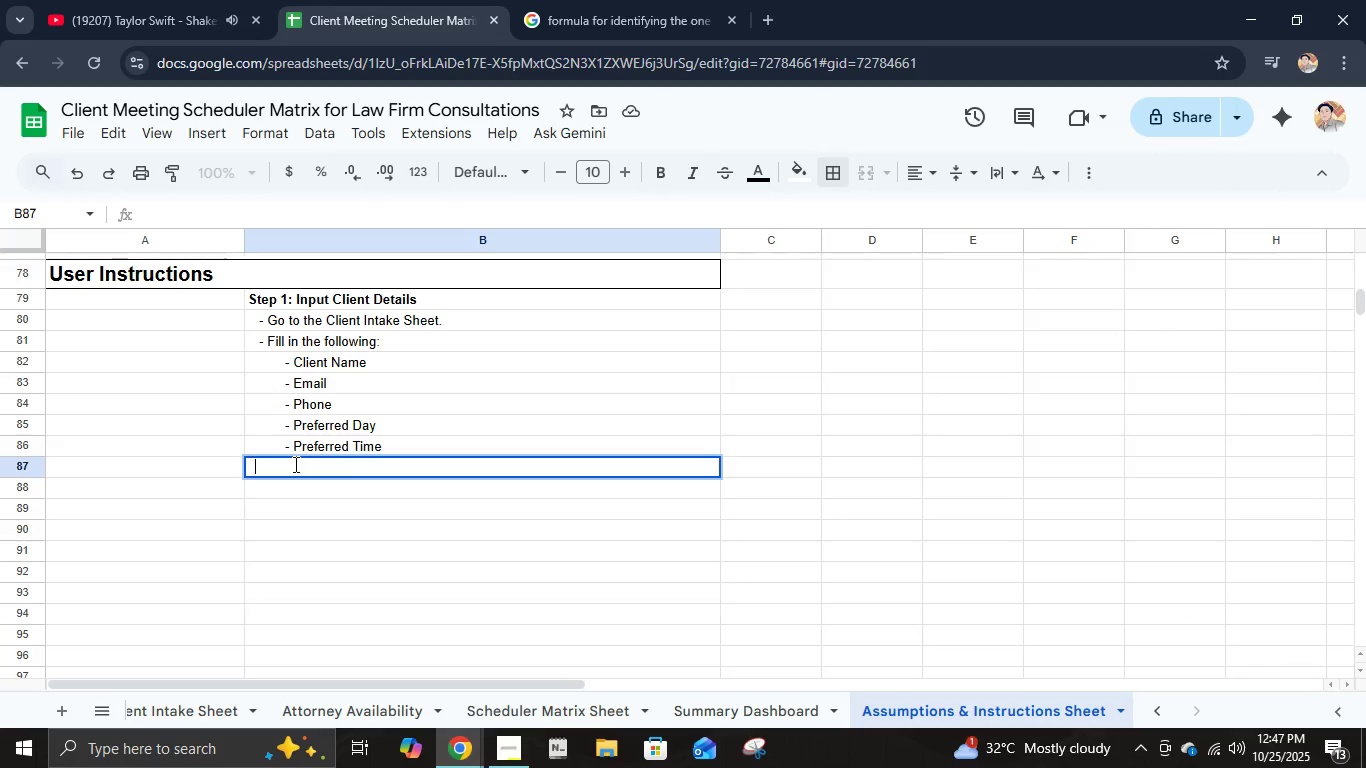 
key(Space)
 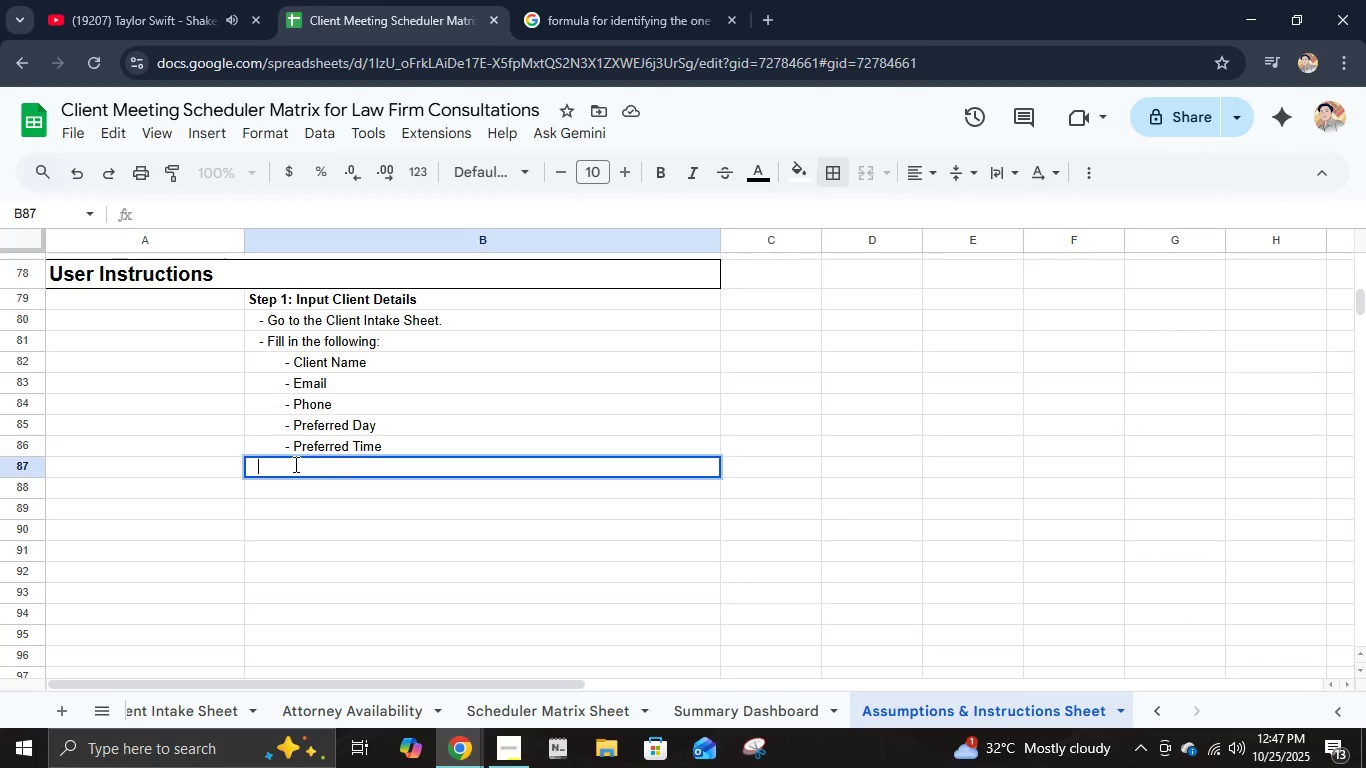 
key(Space)
 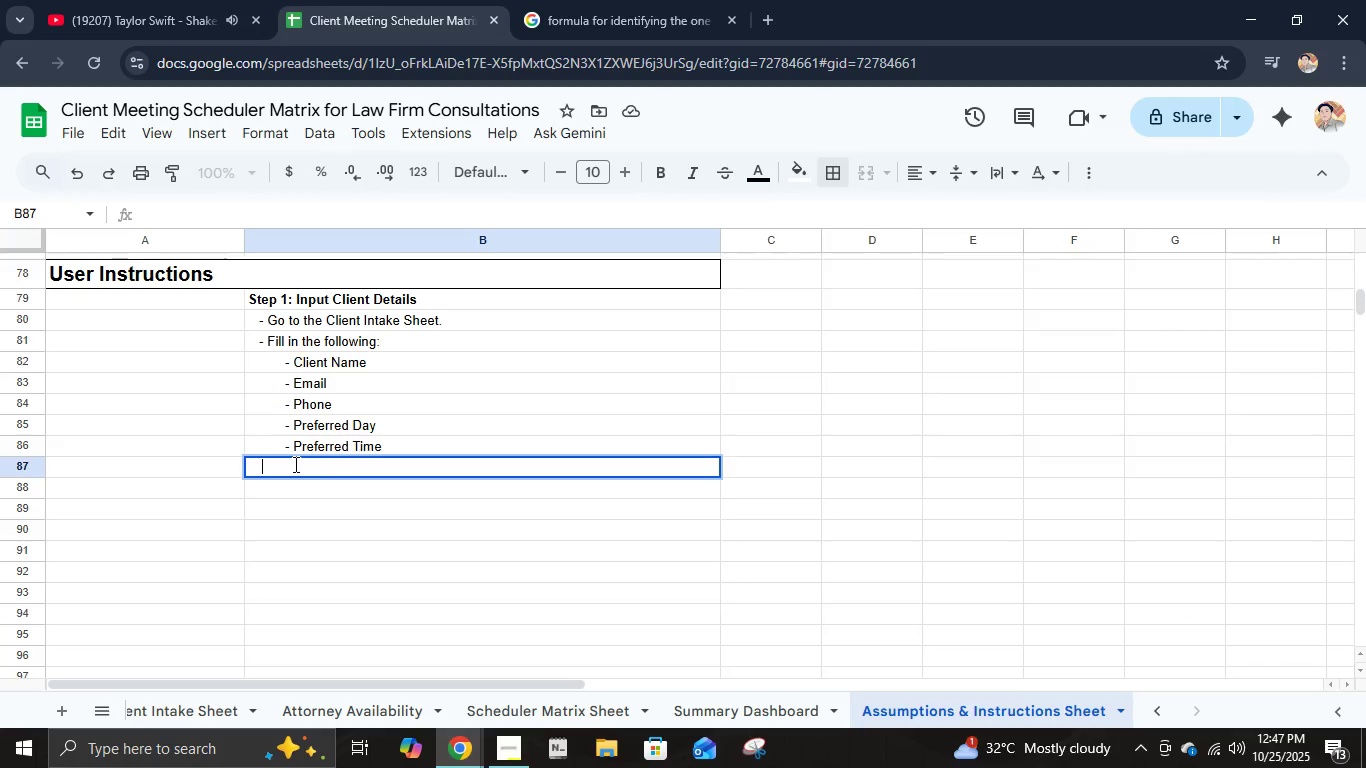 
key(Space)
 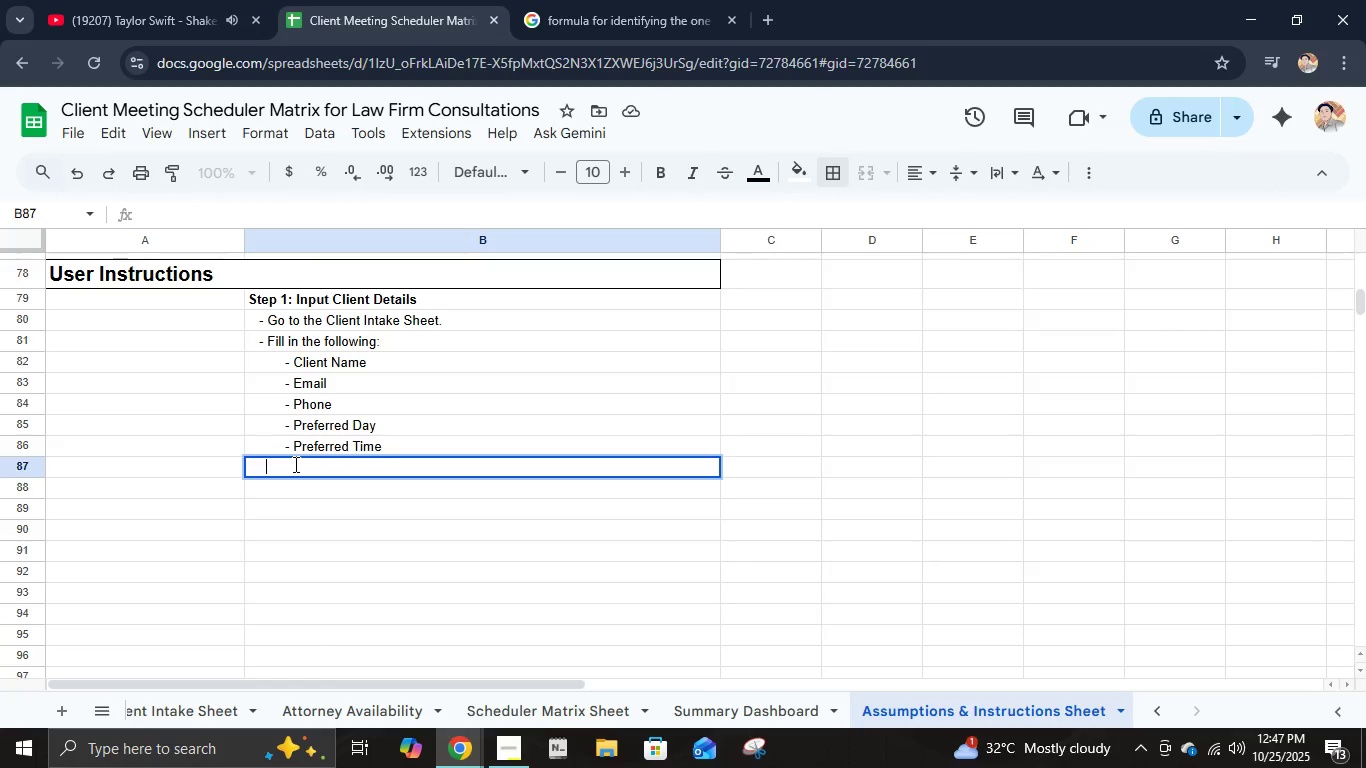 
key(Space)
 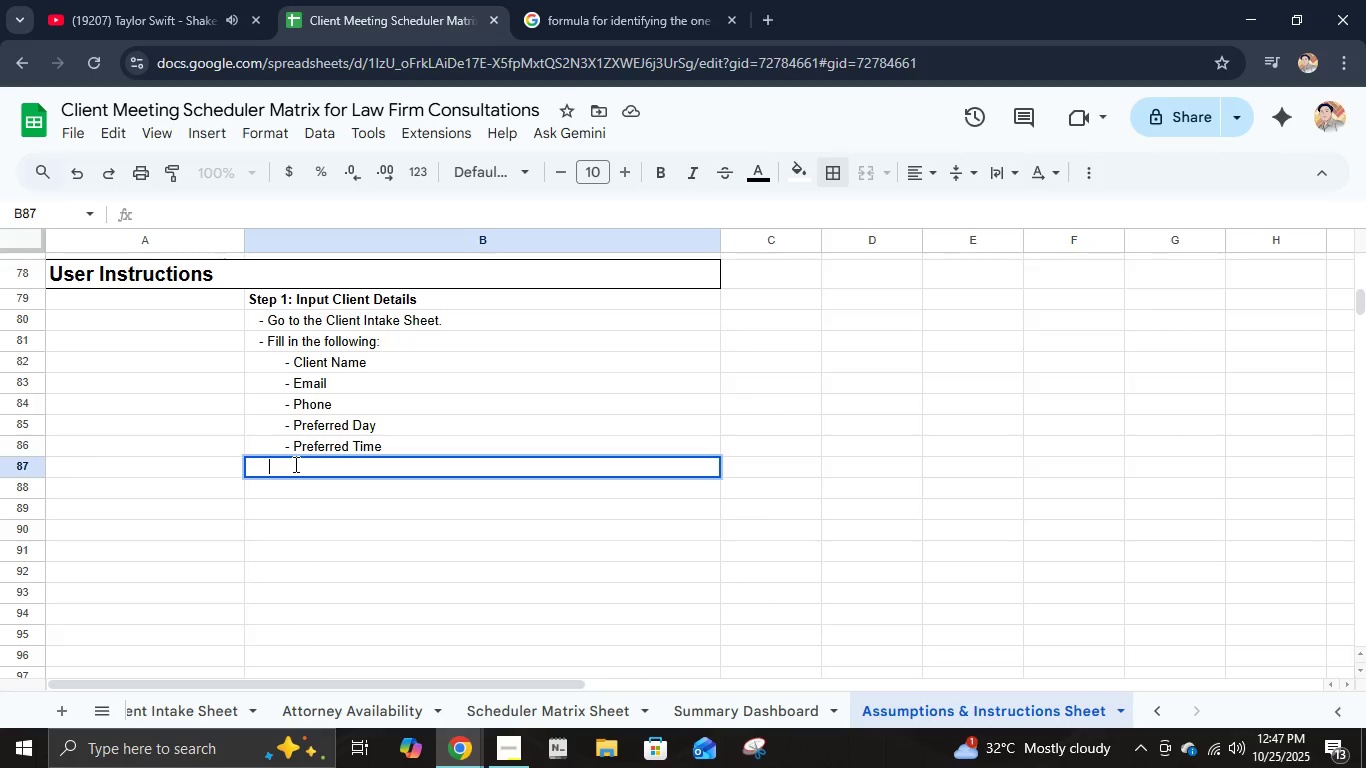 
key(Space)
 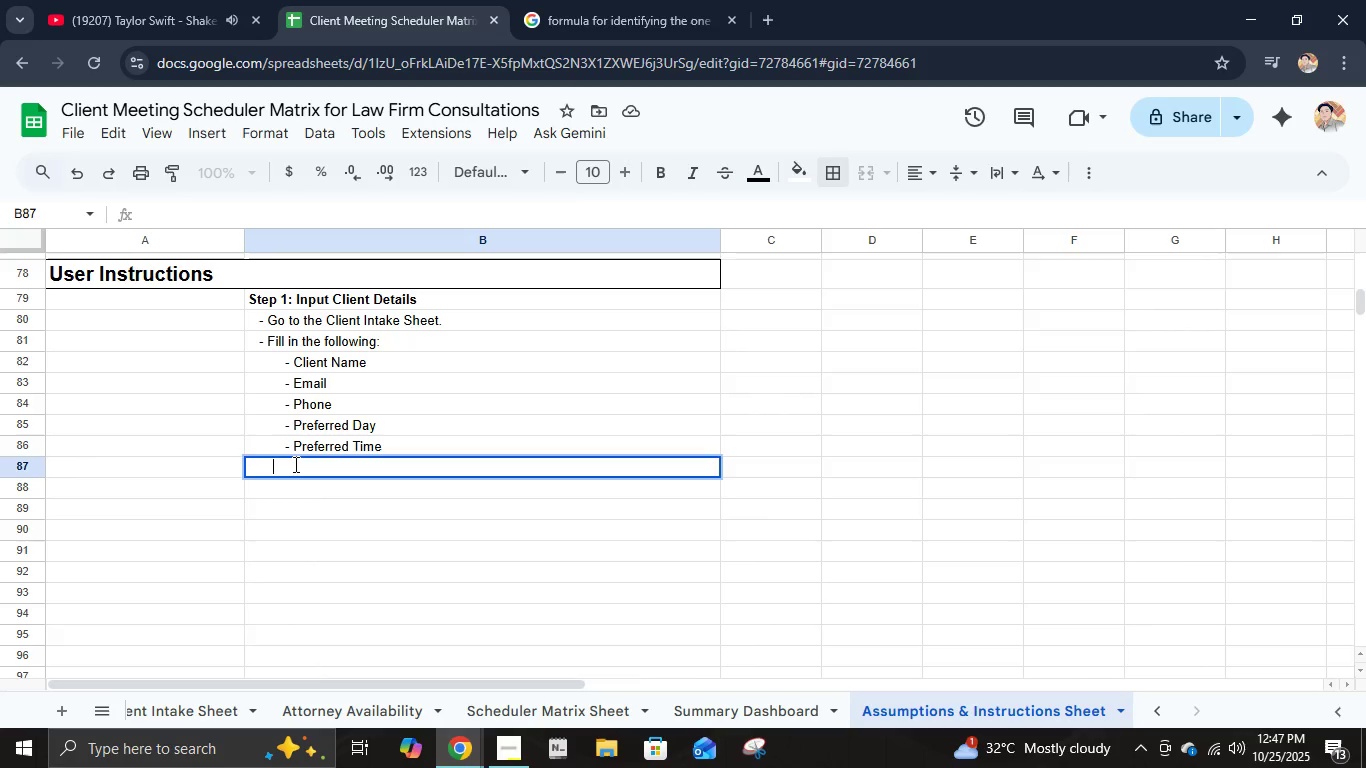 
key(Space)
 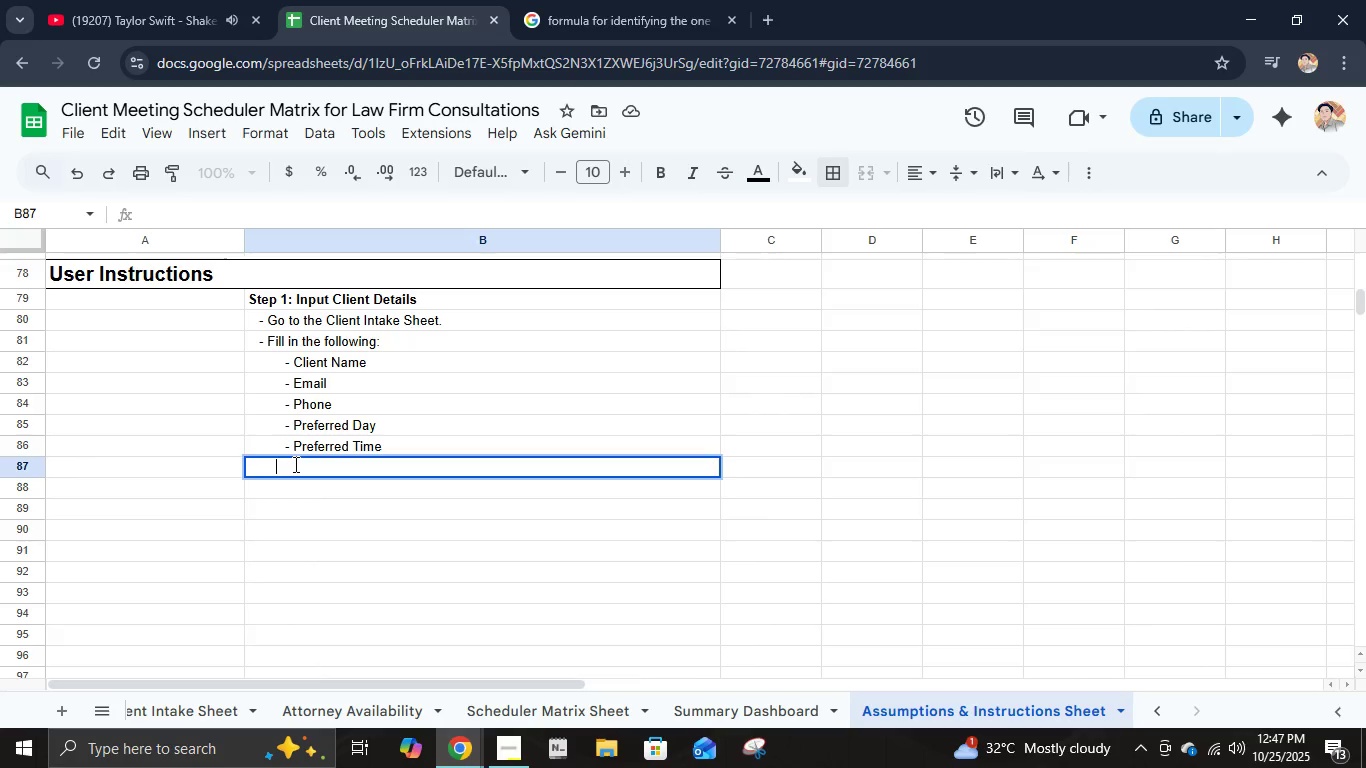 
key(Space)
 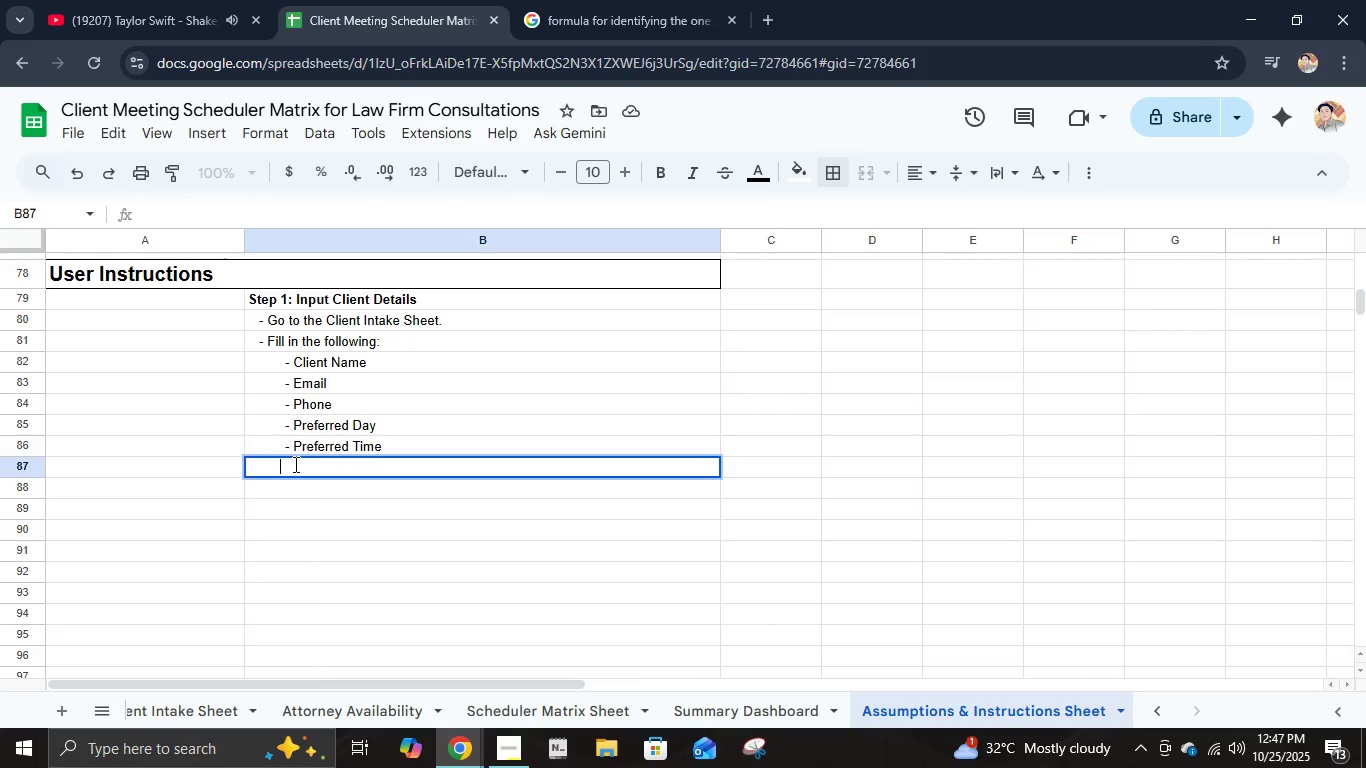 
key(Space)
 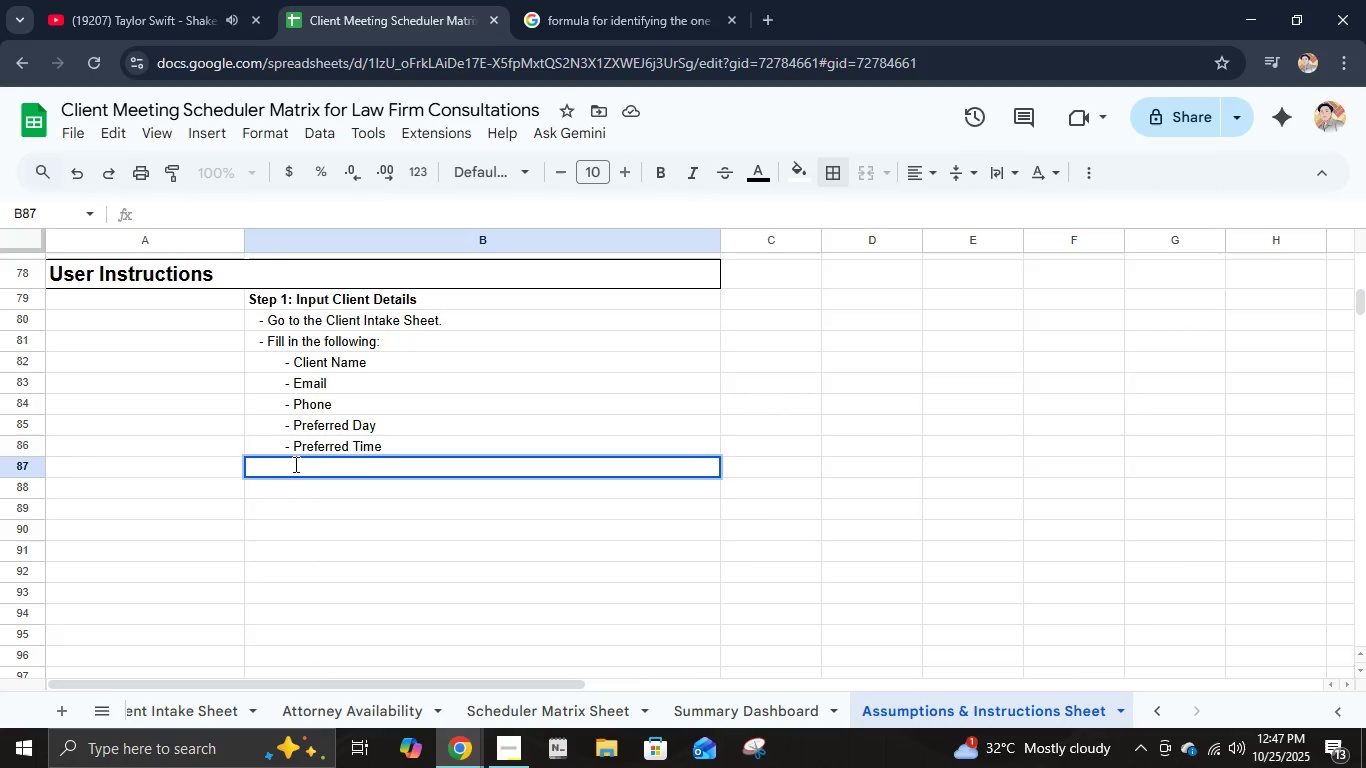 
key(Minus)
 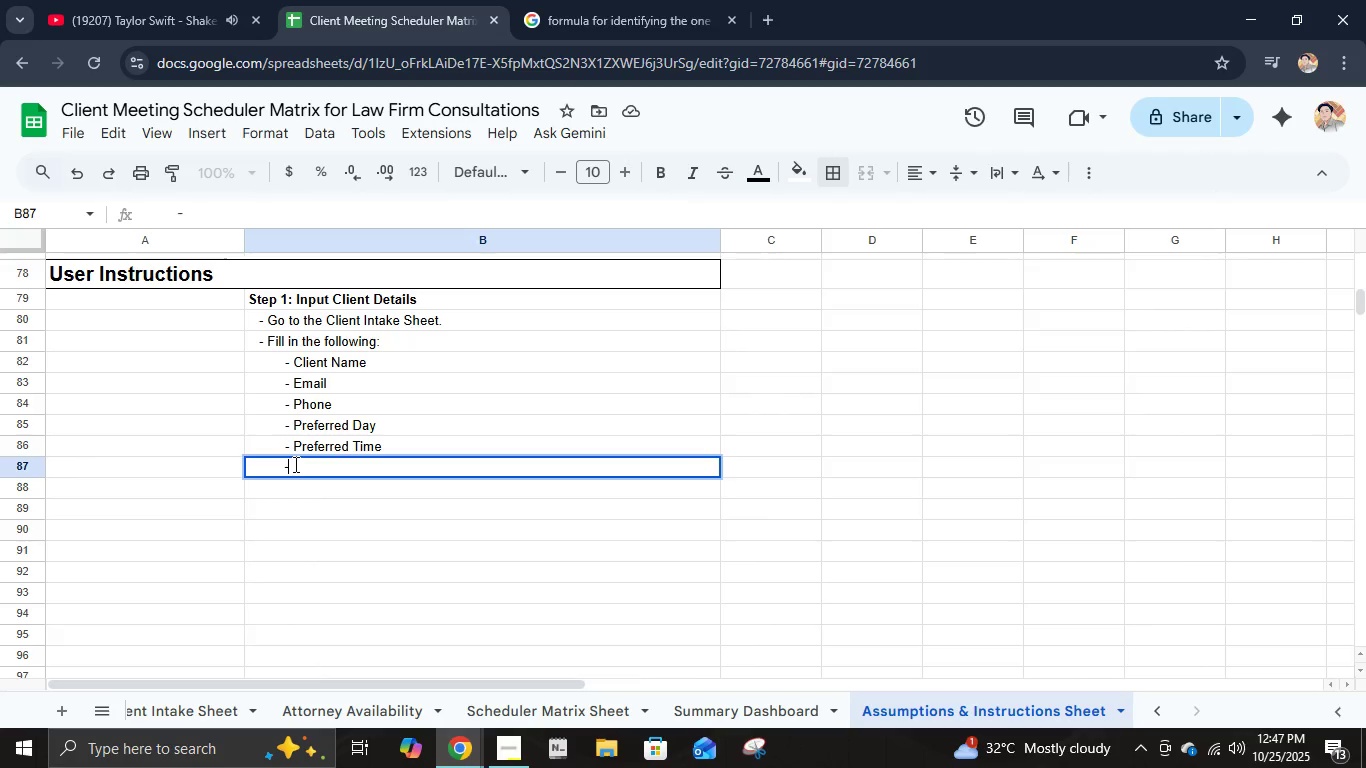 
key(Space)
 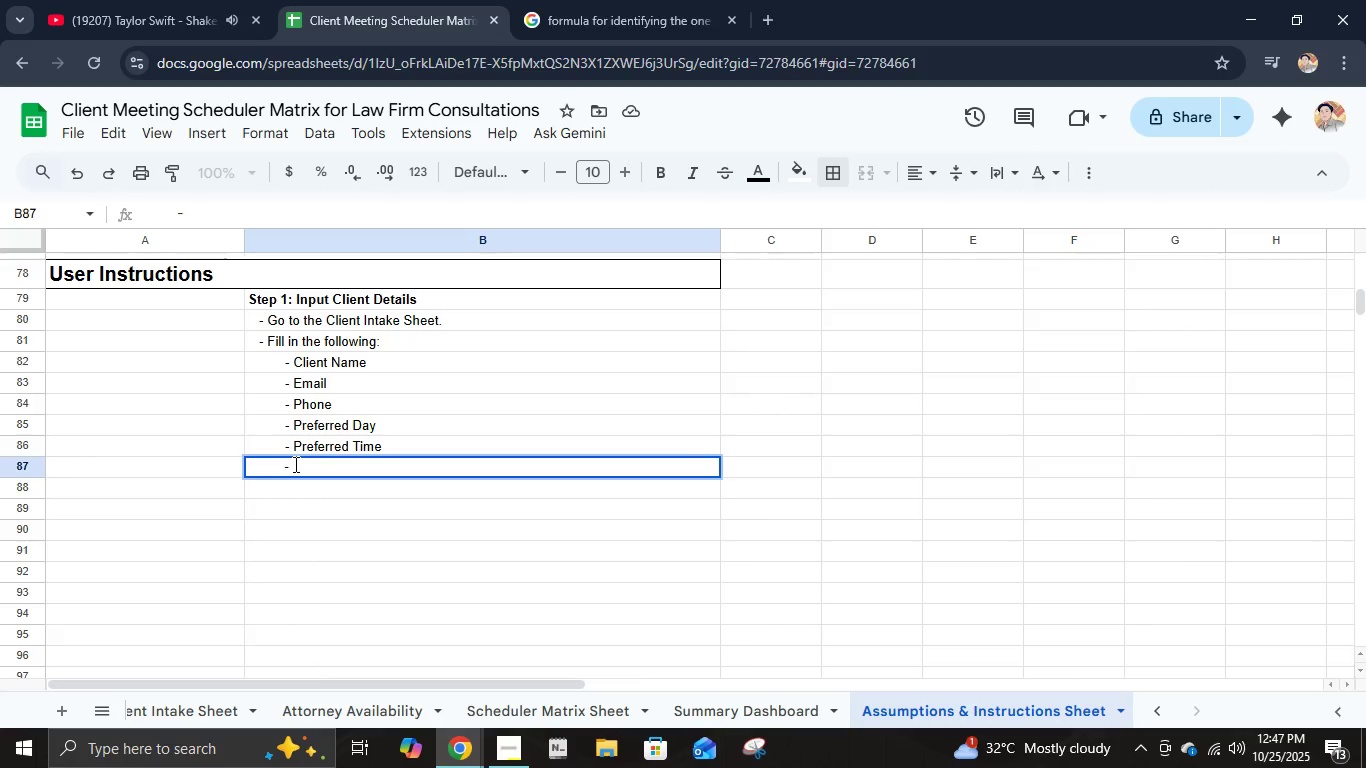 
type(Requested )
 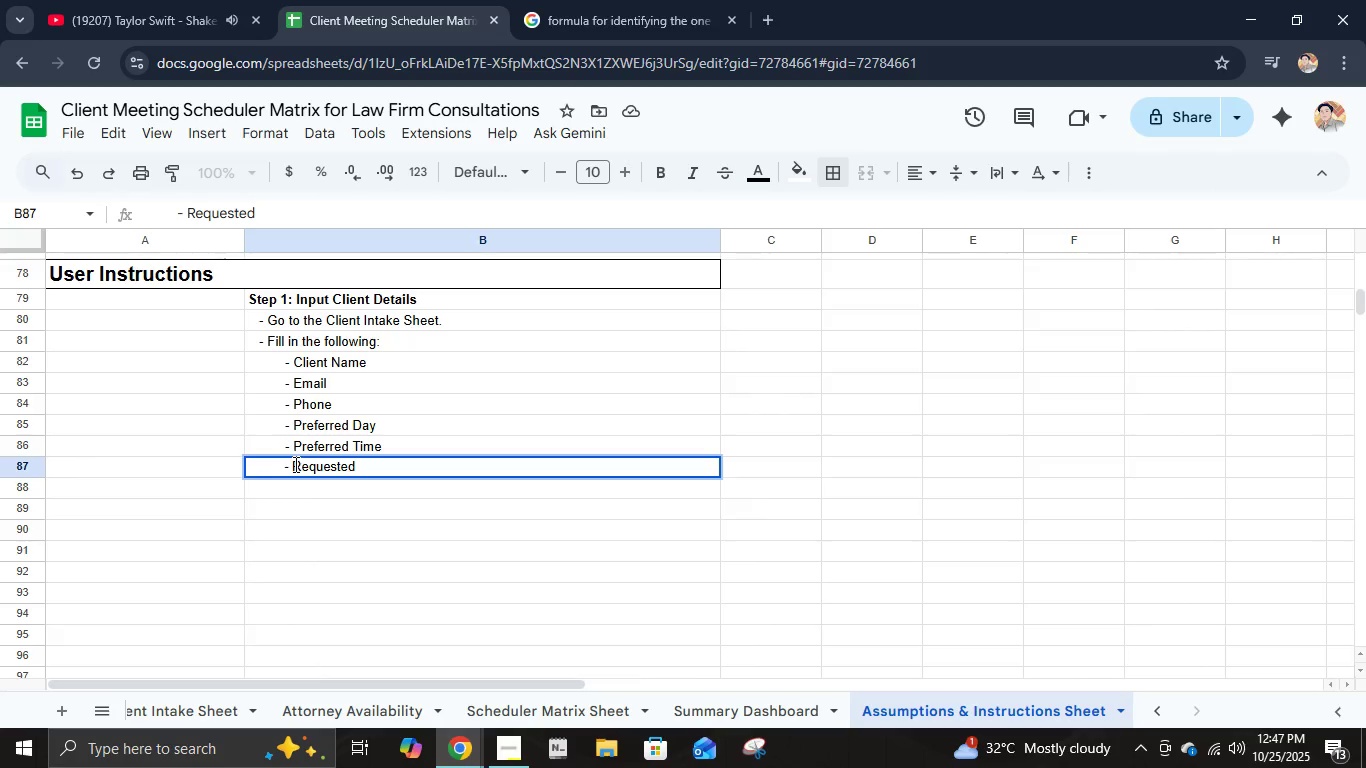 
wait(5.26)
 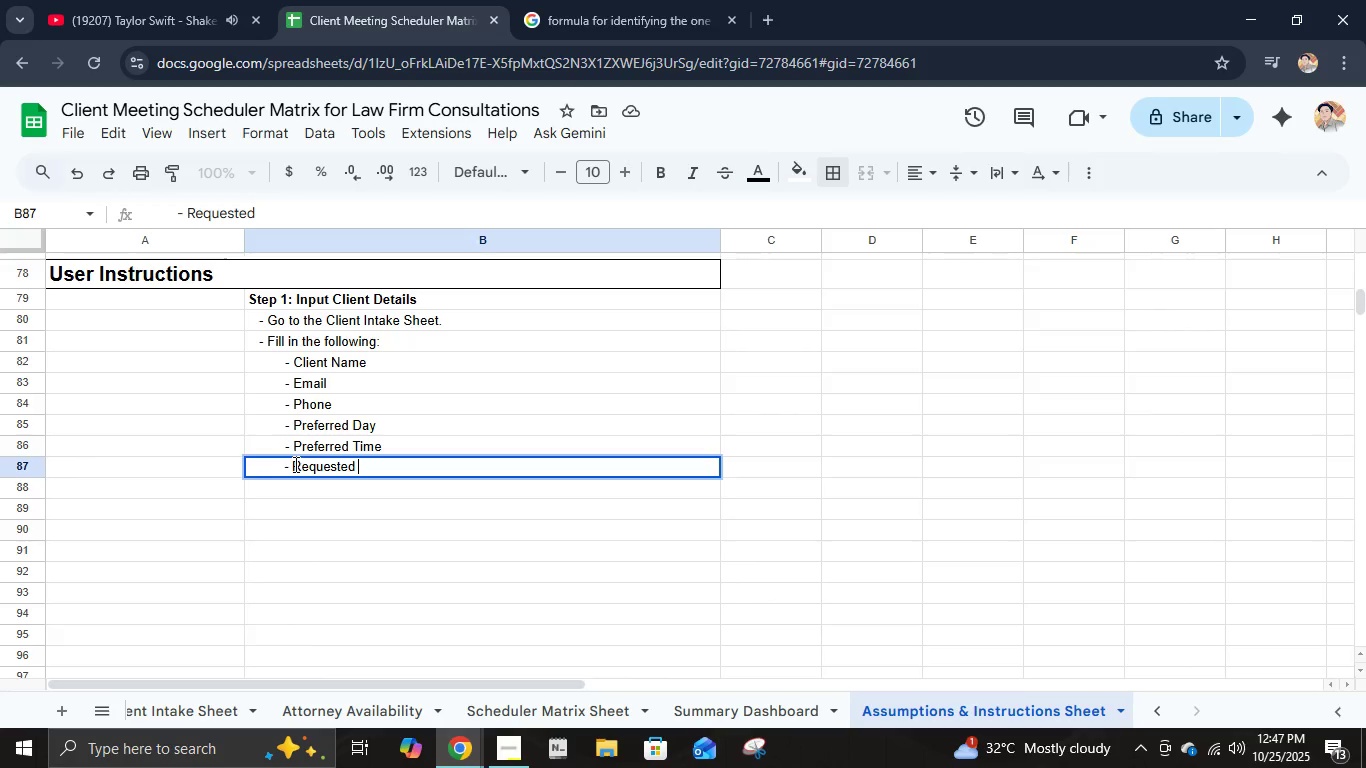 
type(Attorney)
 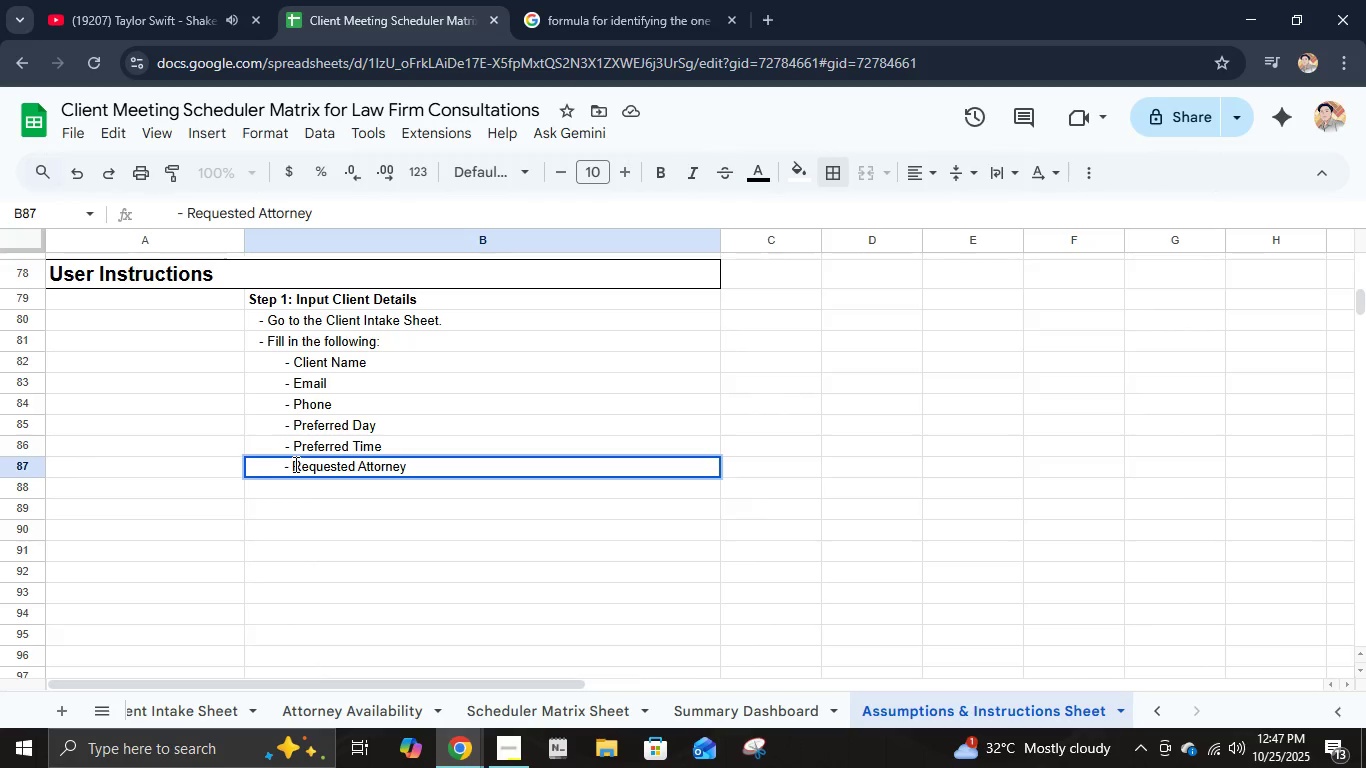 
key(Enter)
 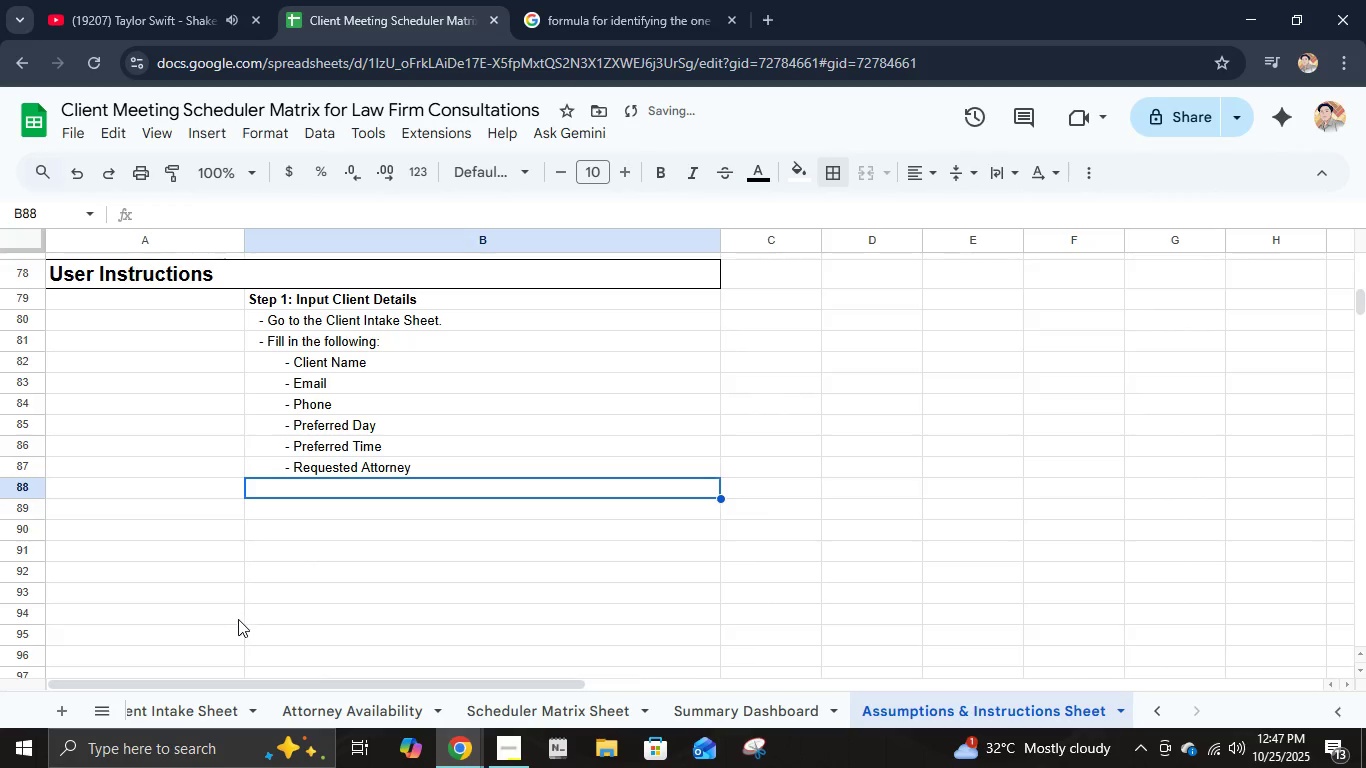 
left_click([214, 706])
 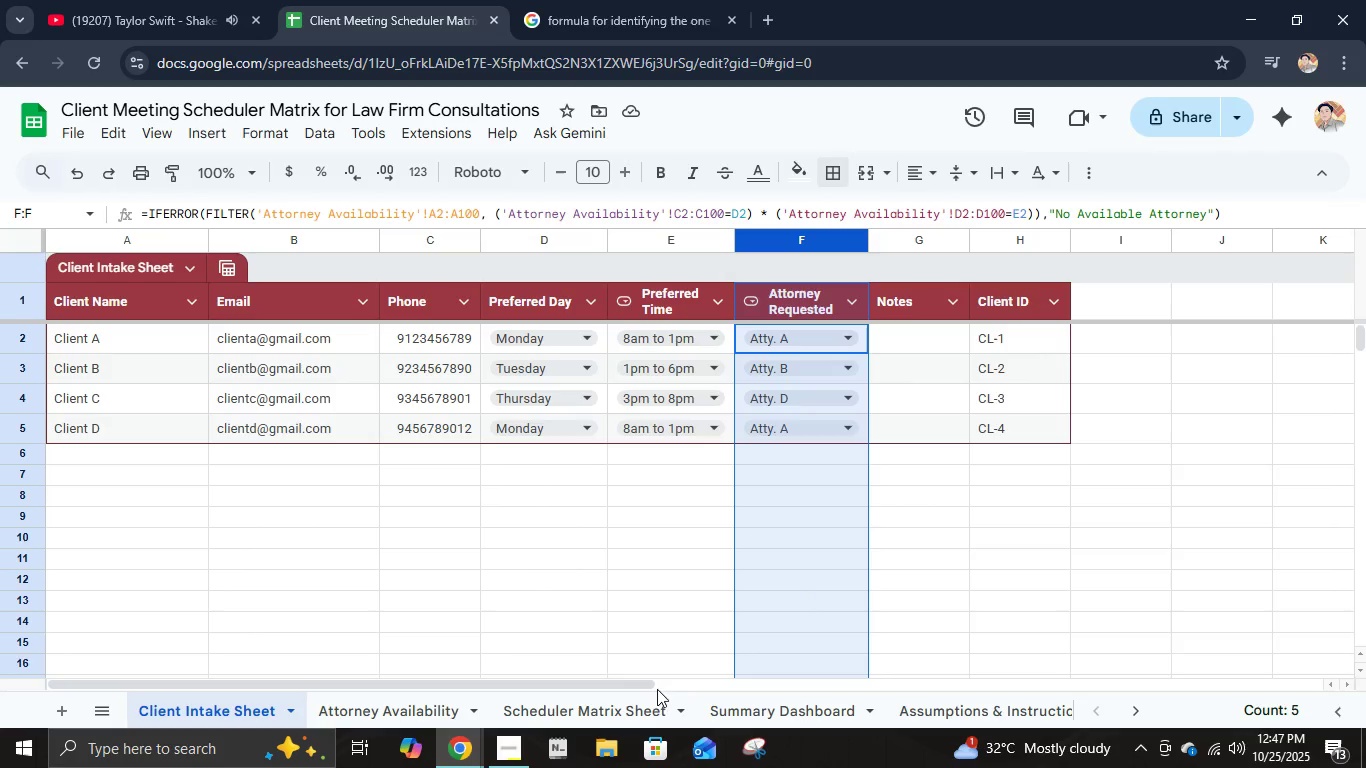 
left_click([923, 696])
 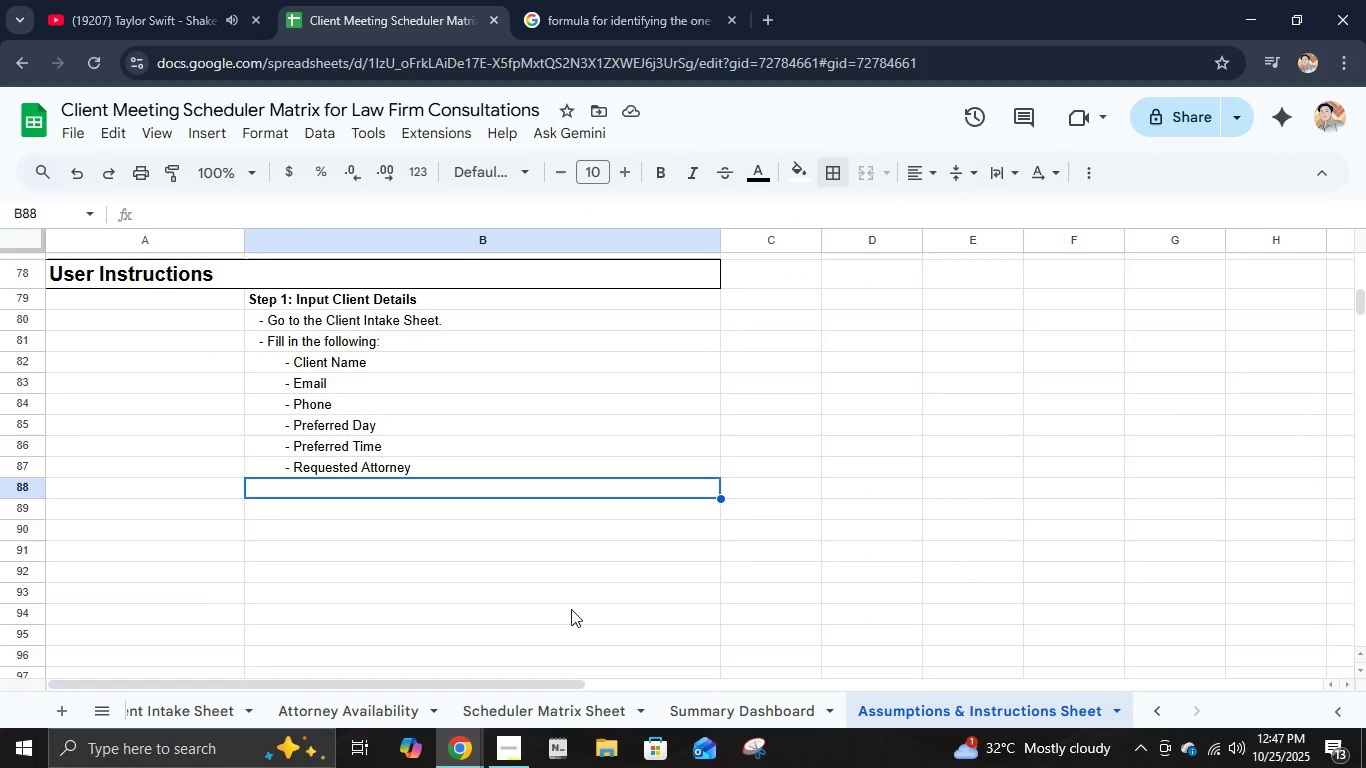 
type(          - Notes)
 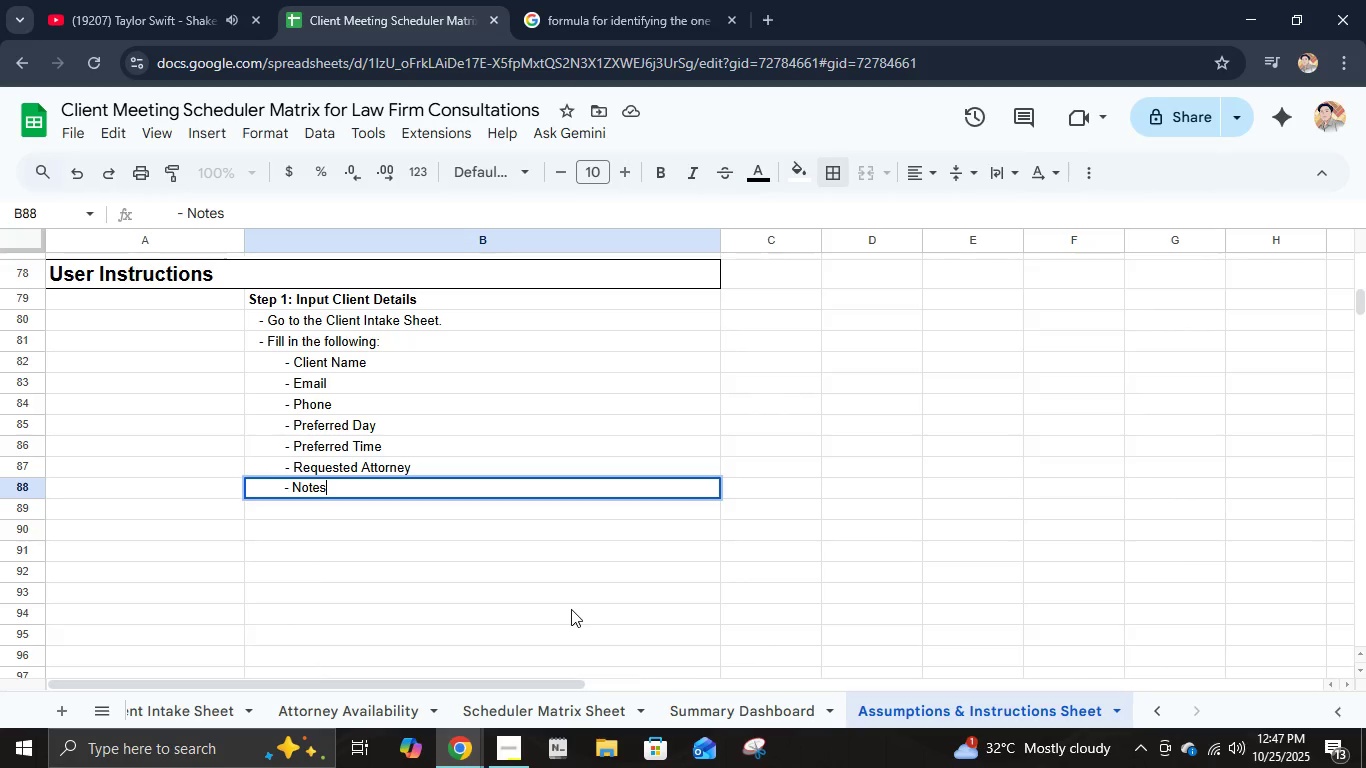 
key(Enter)
 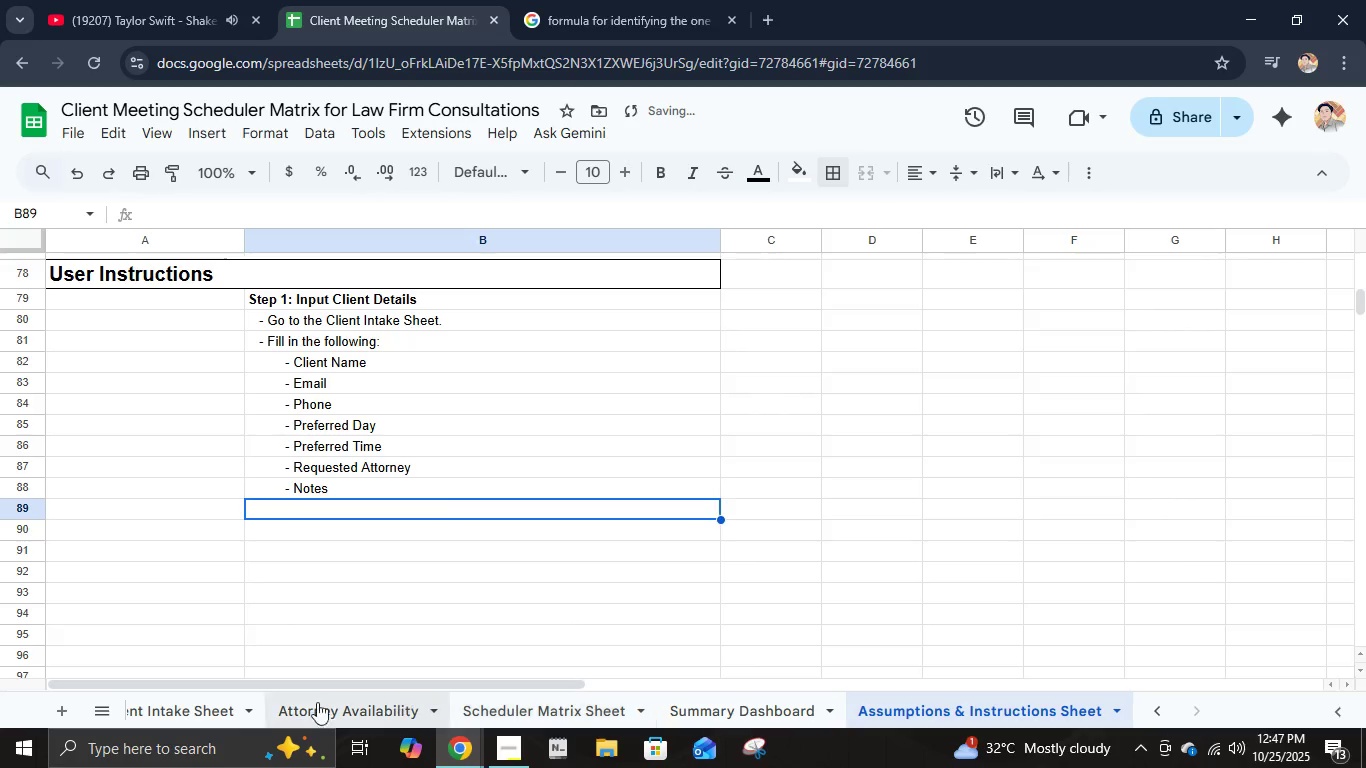 
left_click([214, 704])
 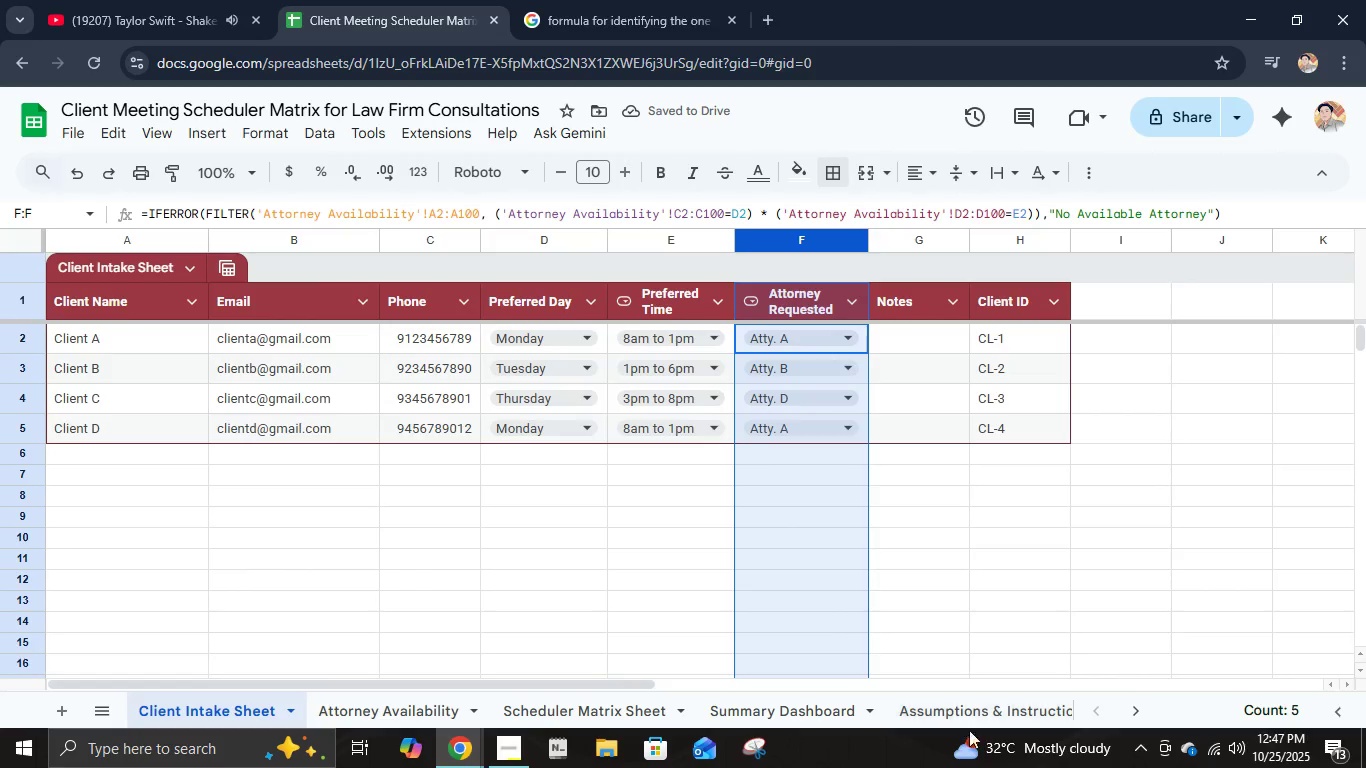 
left_click([967, 721])
 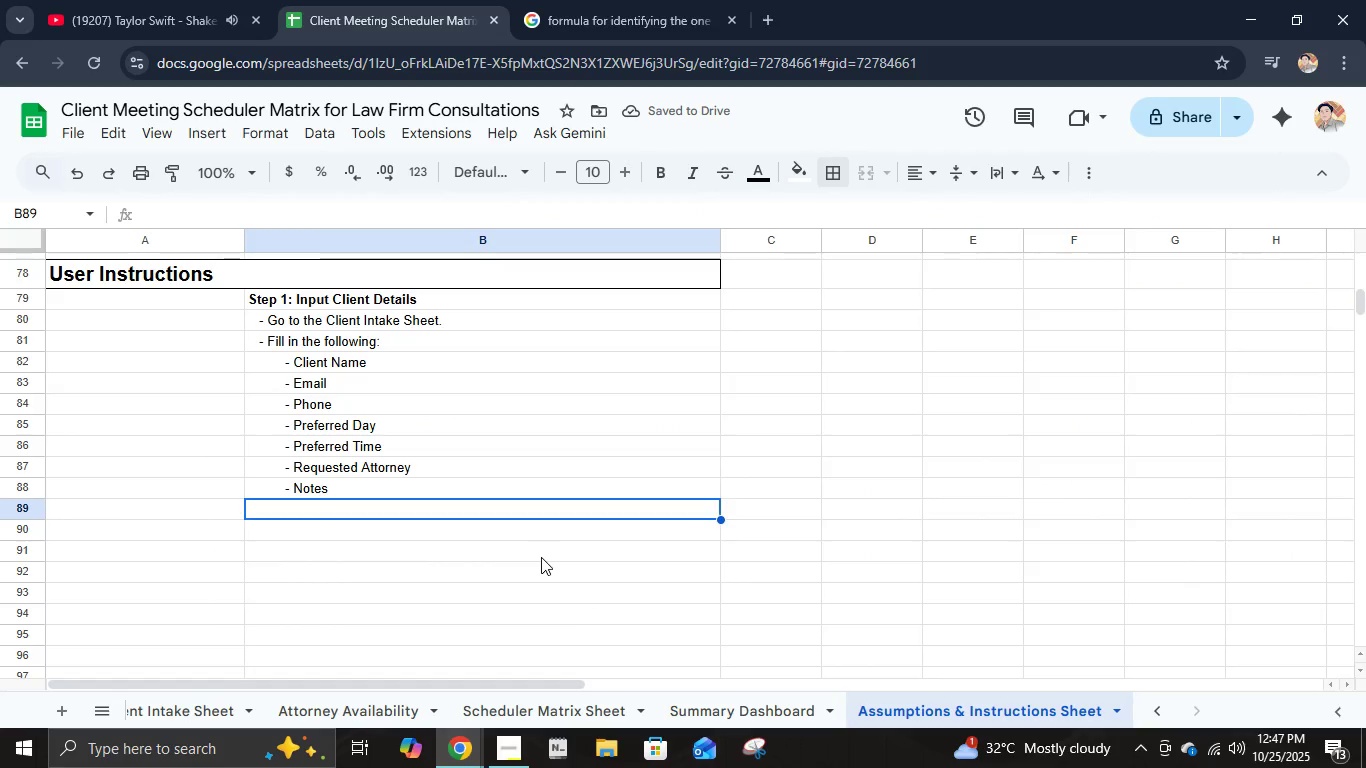 
type(          - Client ID)
 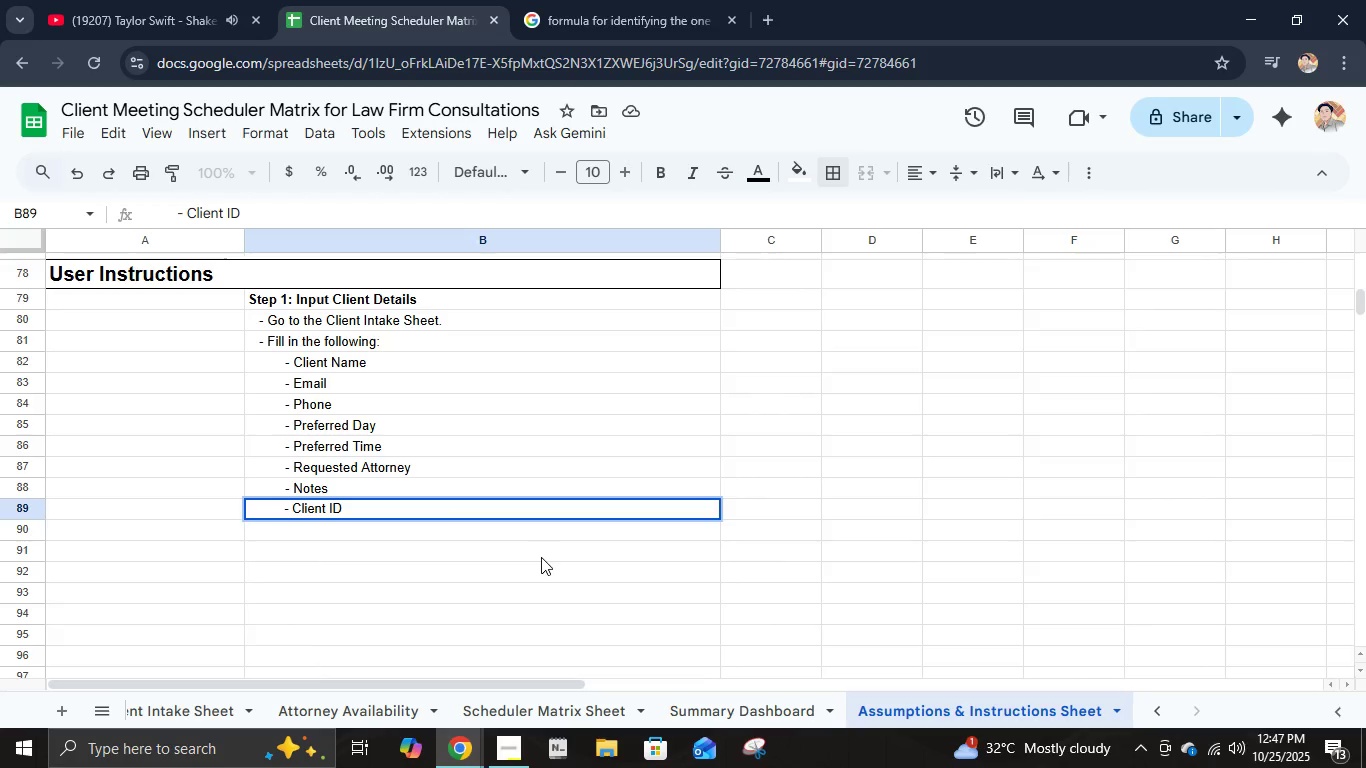 
key(Enter)
 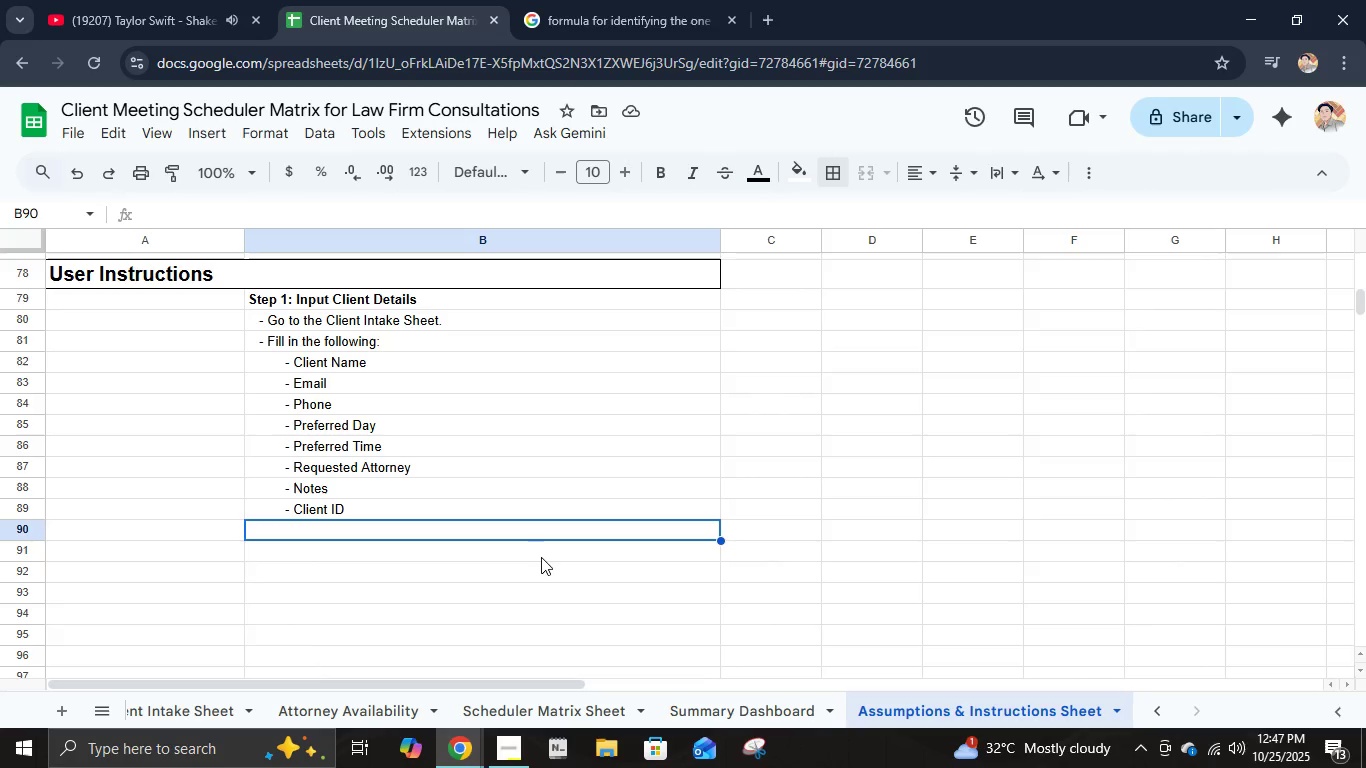 
wait(7.31)
 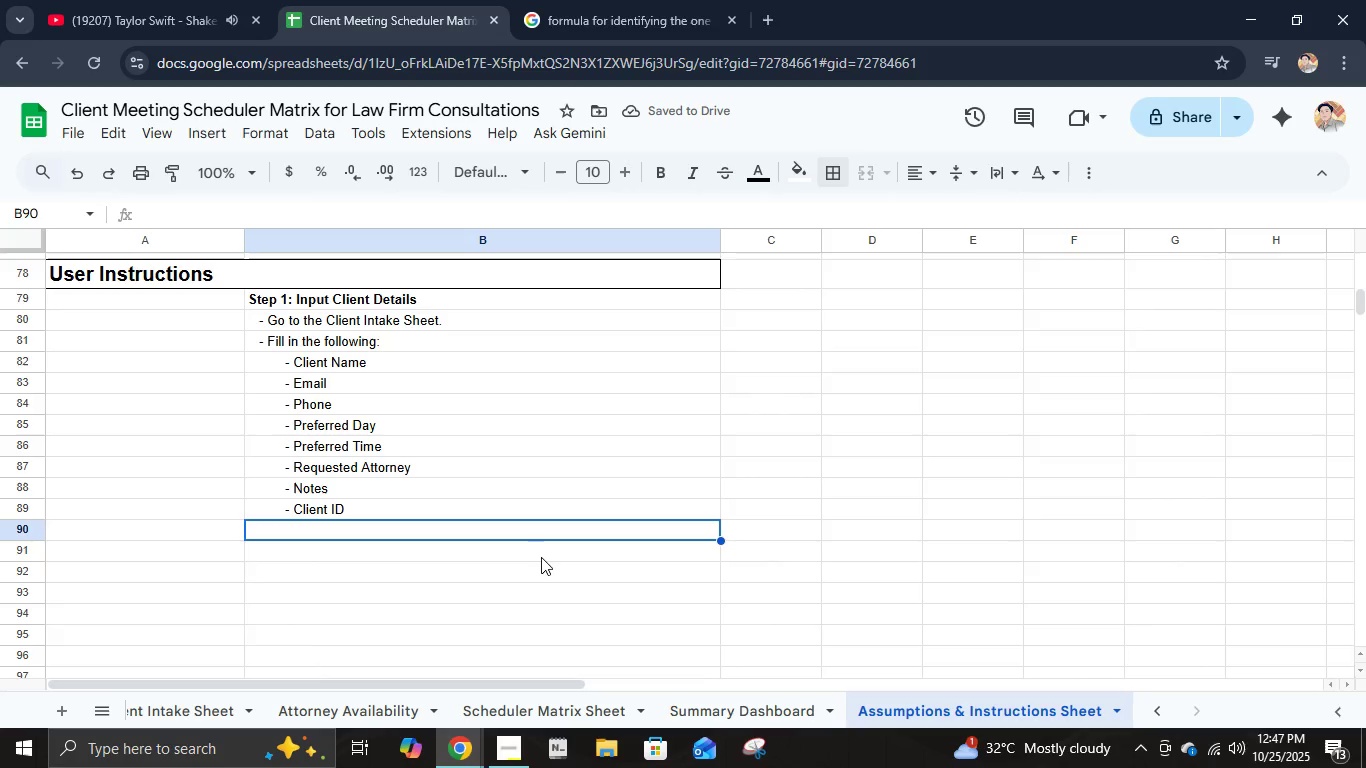 
type(   - Ensurew )
key(Backspace)
key(Backspace)
type( all fiels)
key(Backspace)
type(ds a)
key(Backspace)
type(use the dropdowns and date/it)
key(Backspace)
key(Backspace)
type(time formats provided.)
 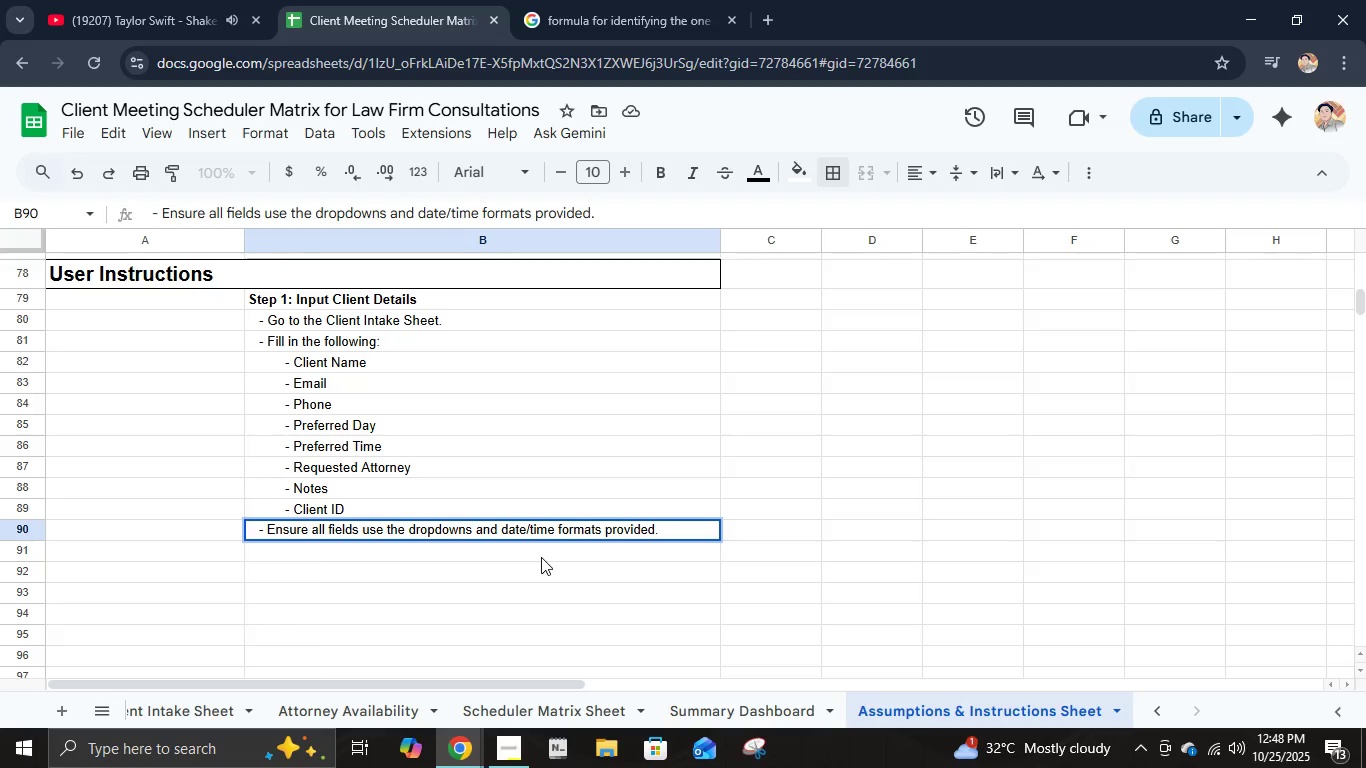 
key(Enter)
 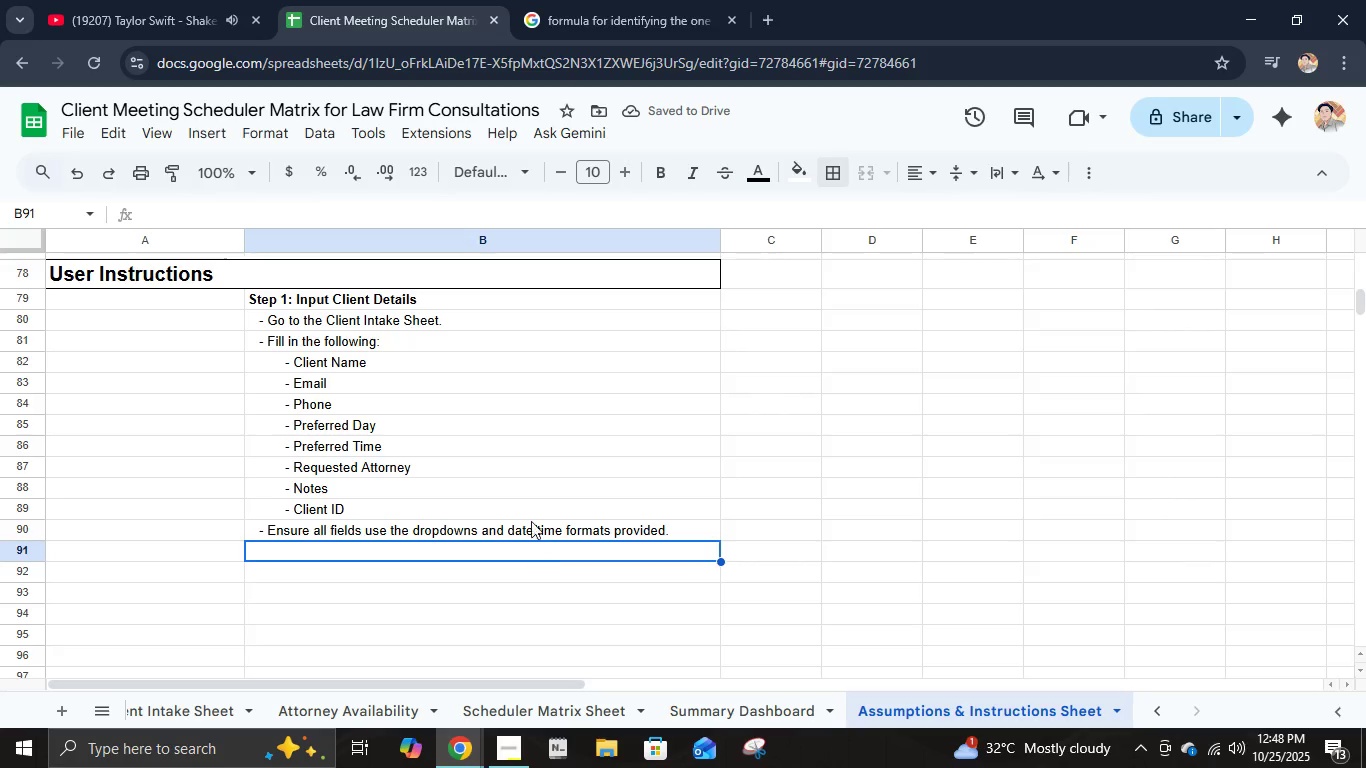 
left_click([537, 299])
 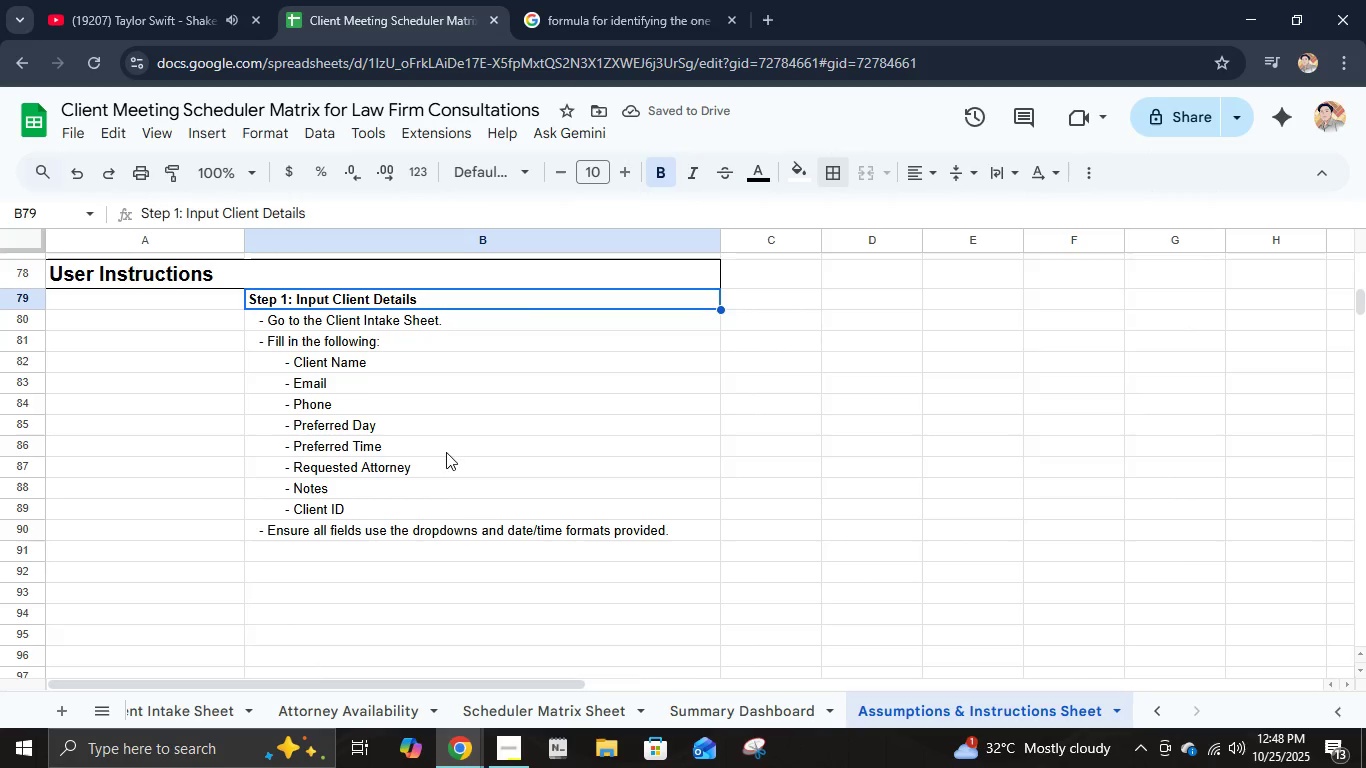 
hold_key(key=ShiftLeft, duration=0.43)
left_click([445, 526])
 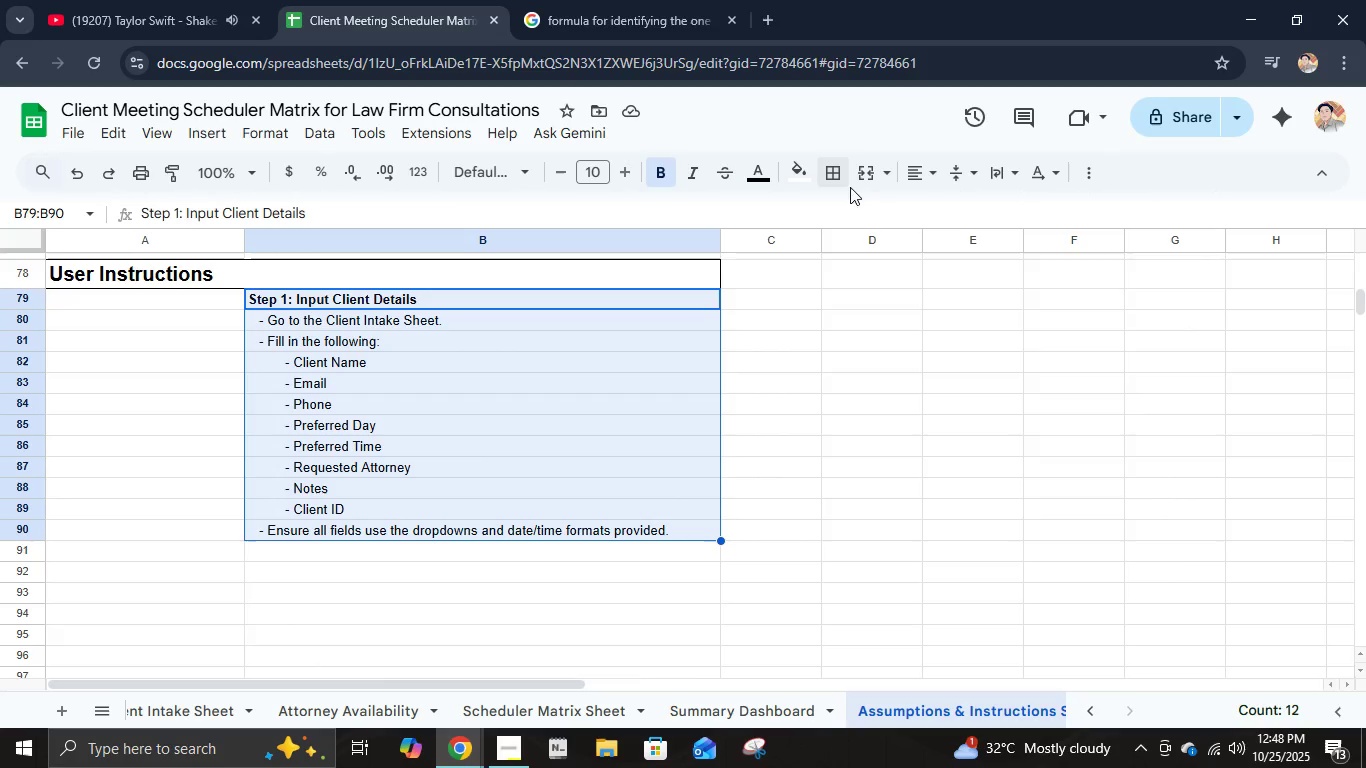 
left_click([844, 179])
 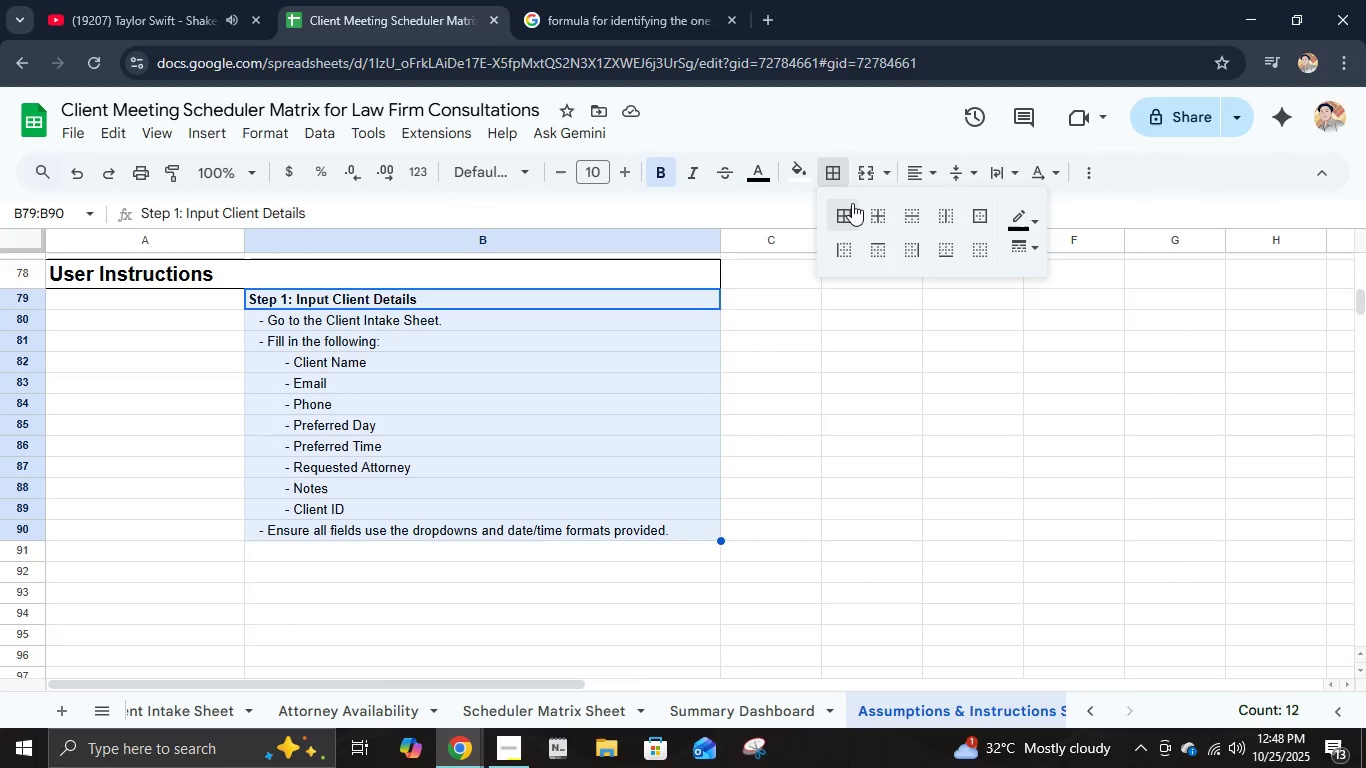 
left_click([850, 205])
 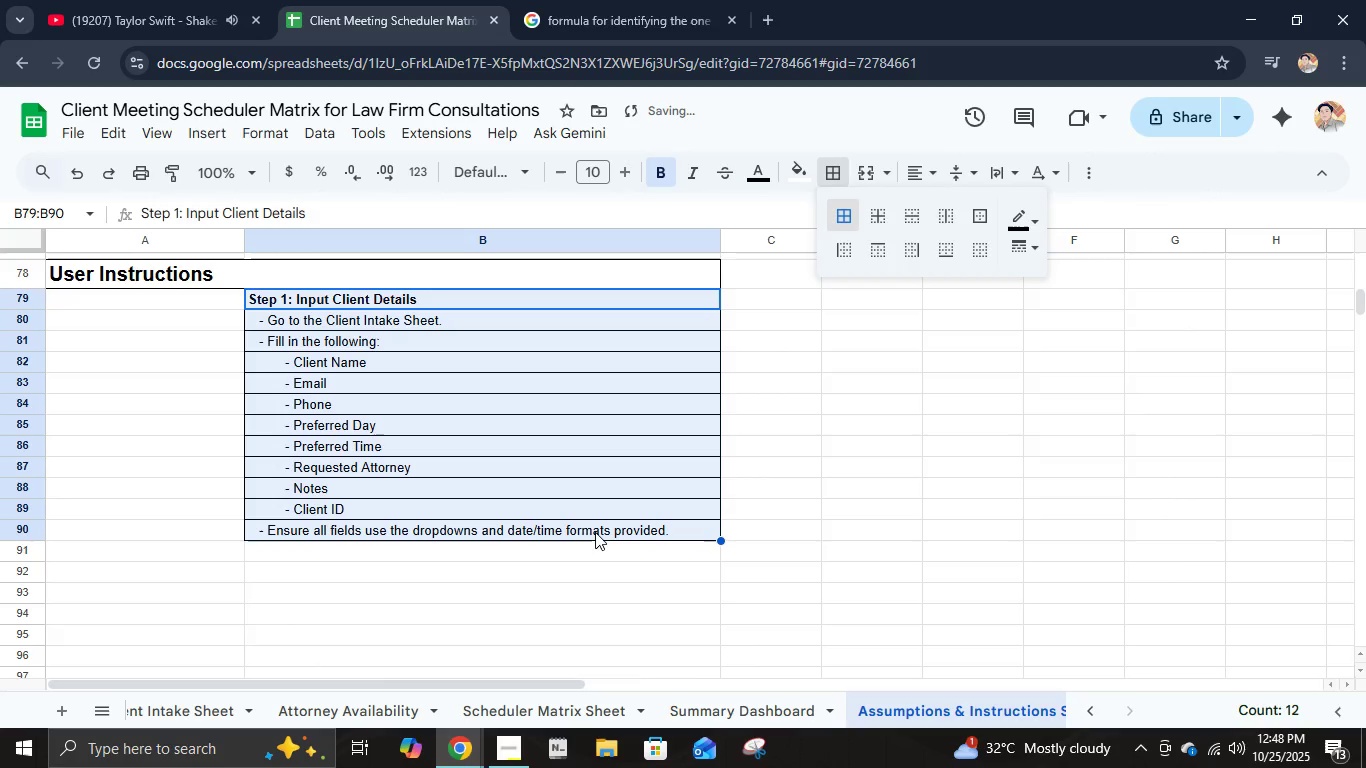 
left_click([595, 532])
 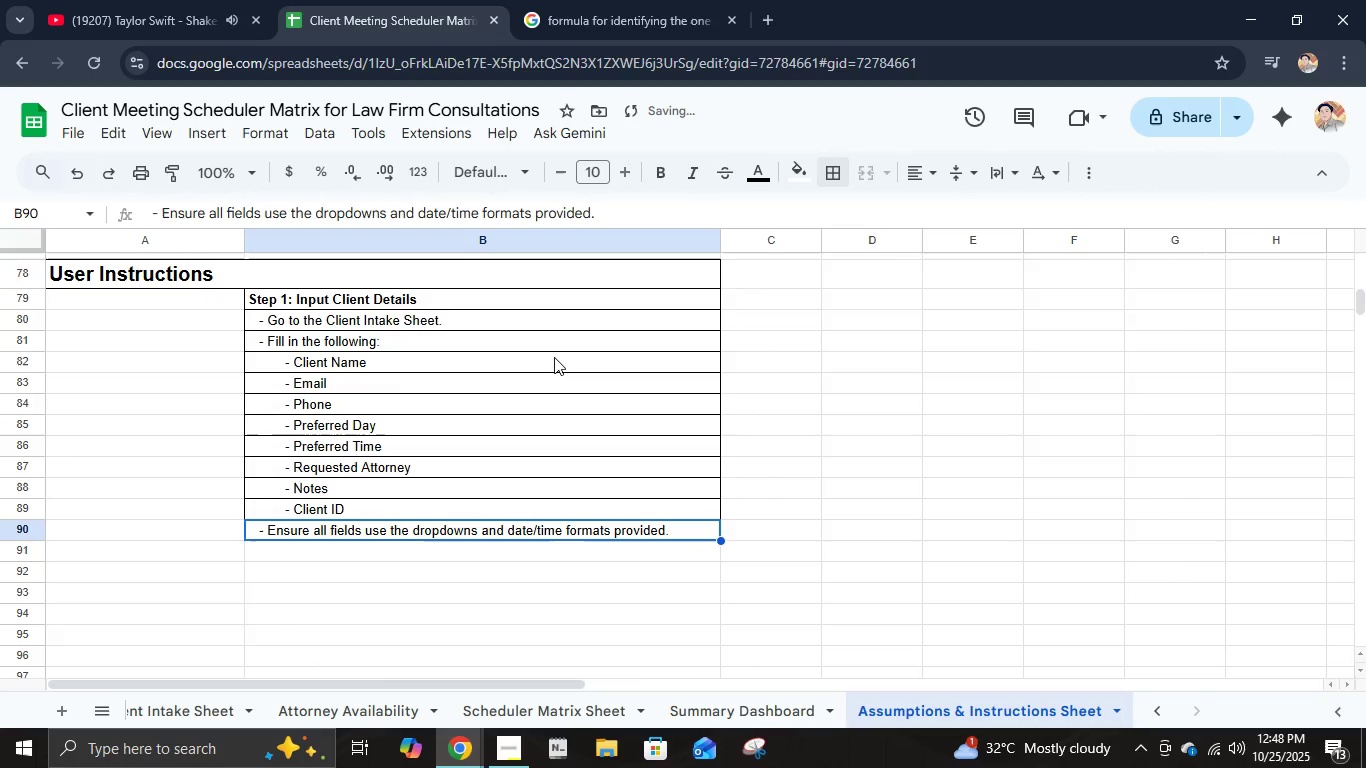 
left_click([554, 357])
 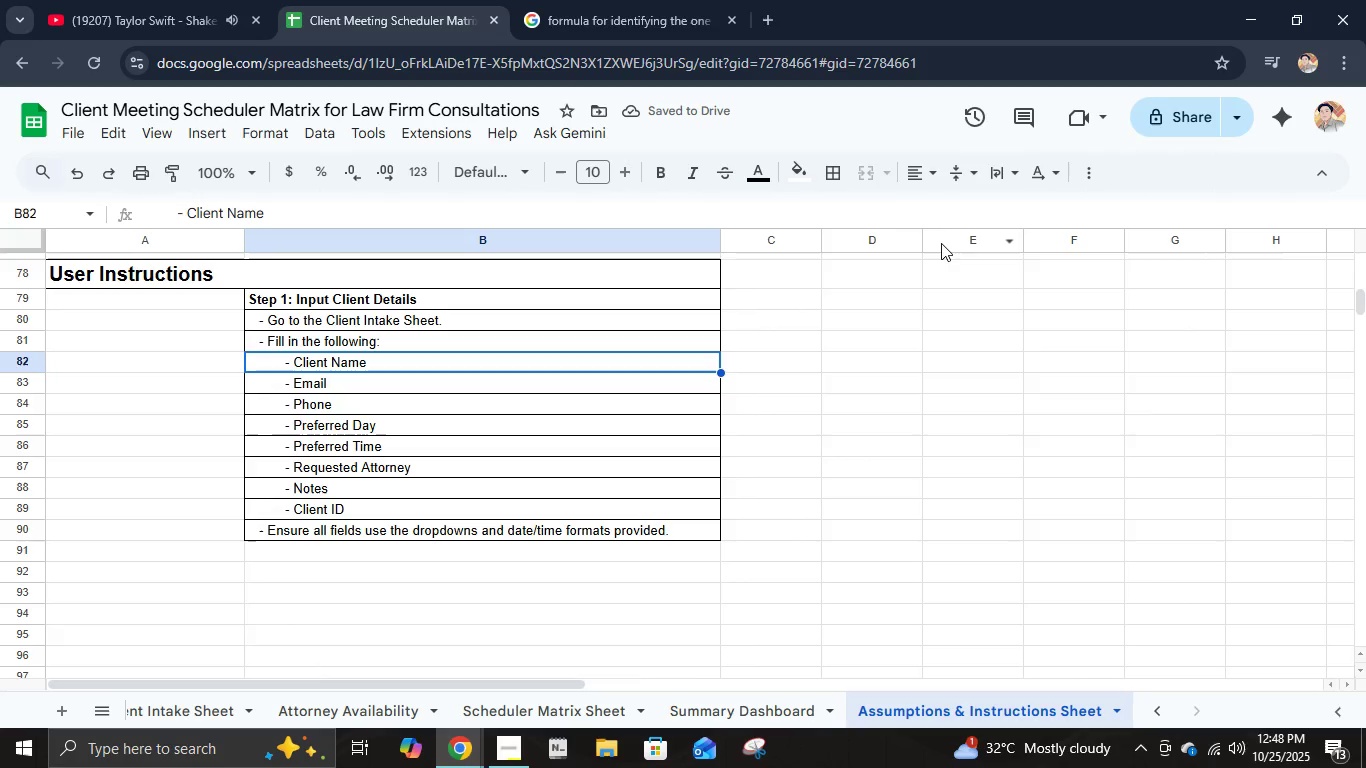 
hold_key(key=ShiftLeft, duration=0.7)
left_click([539, 503])
 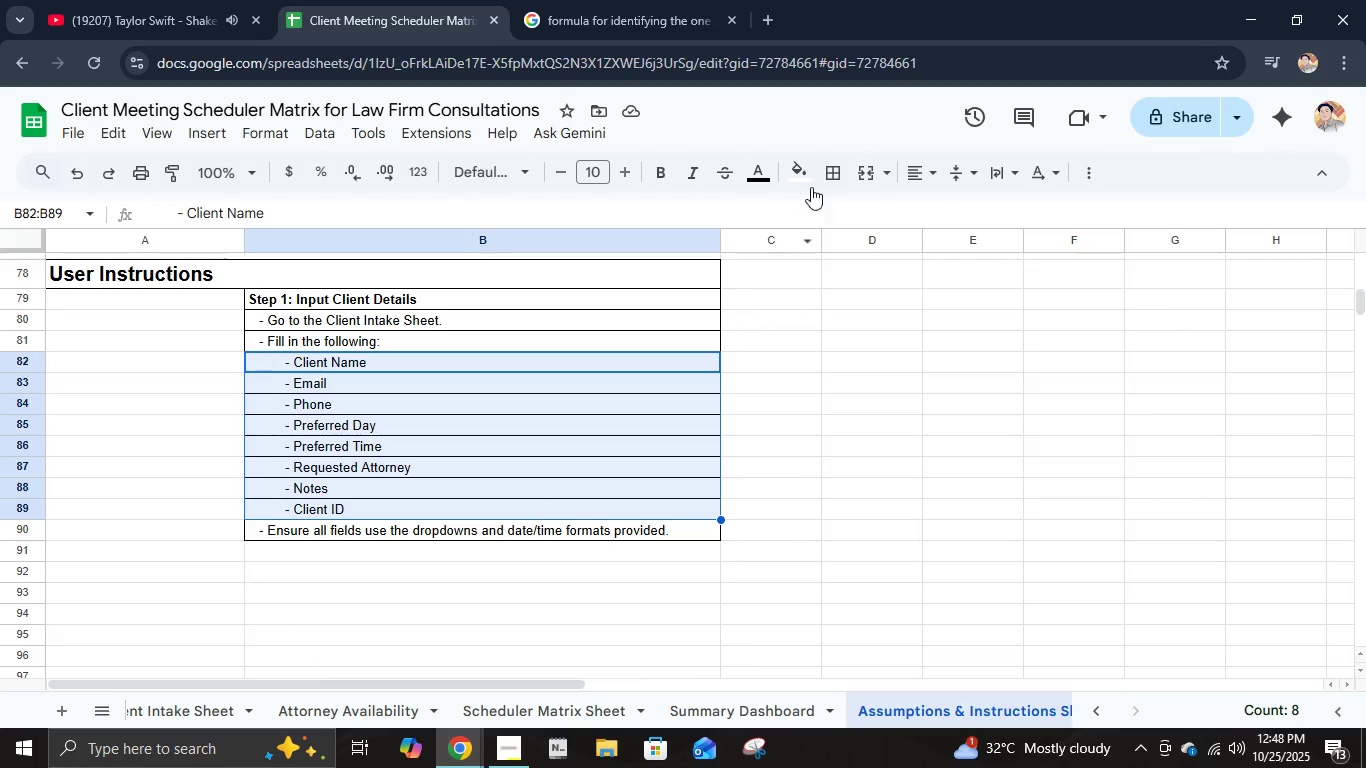 
left_click([823, 180])
 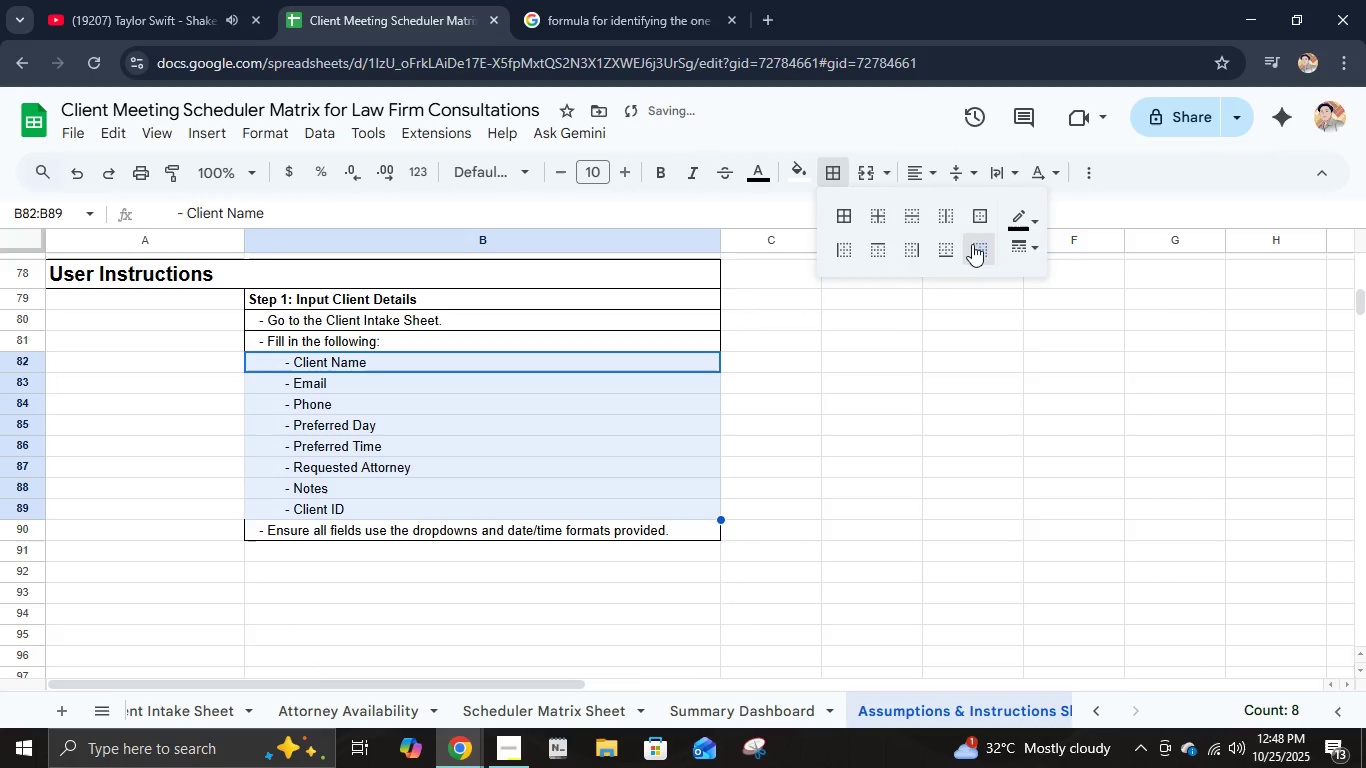 
left_click([761, 432])
 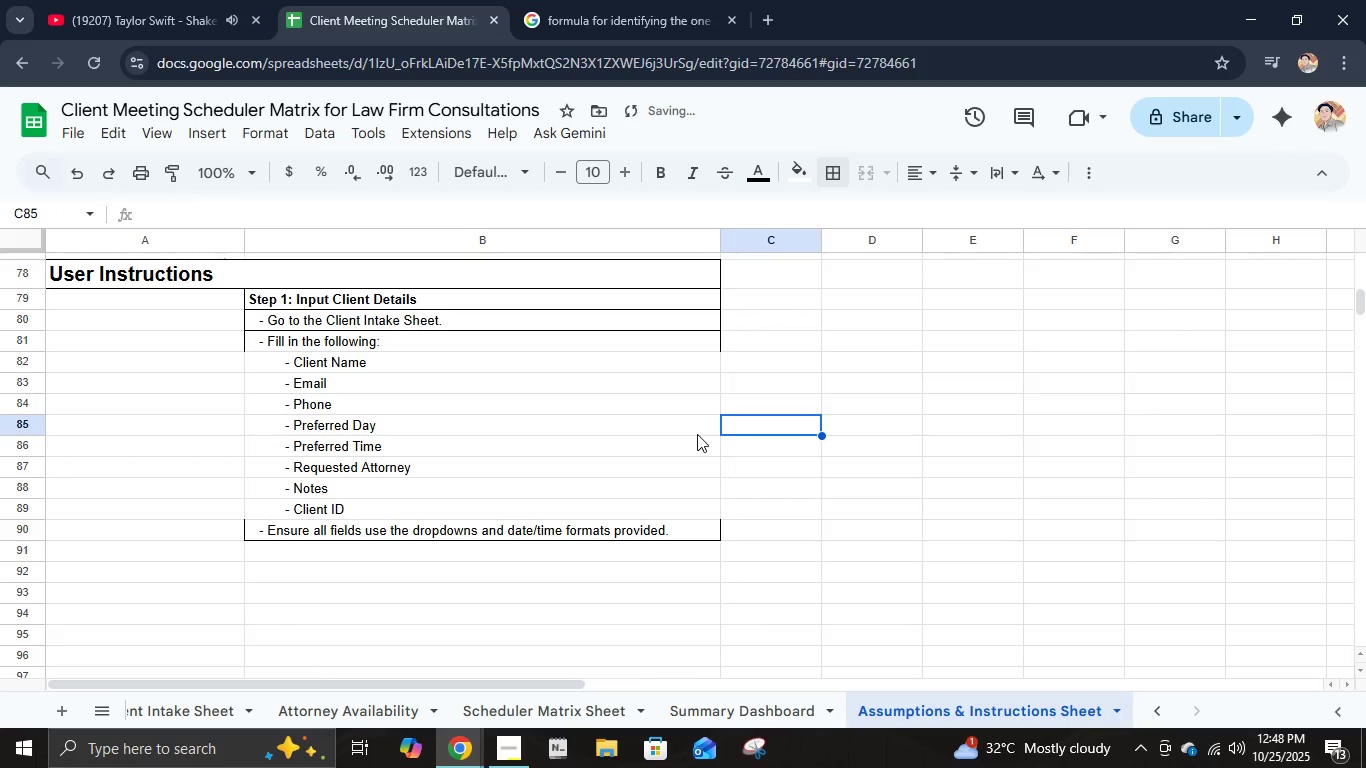 
left_click([697, 434])
 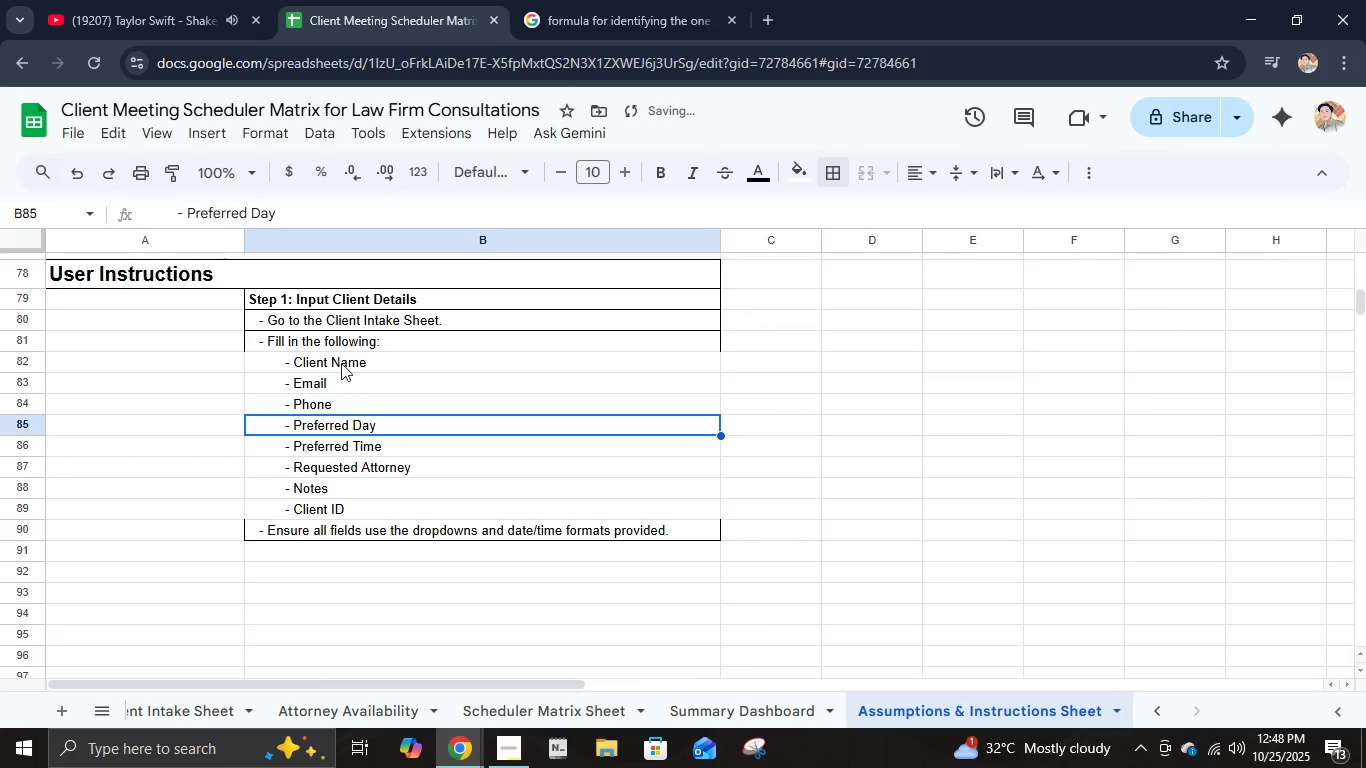 
left_click([337, 339])
 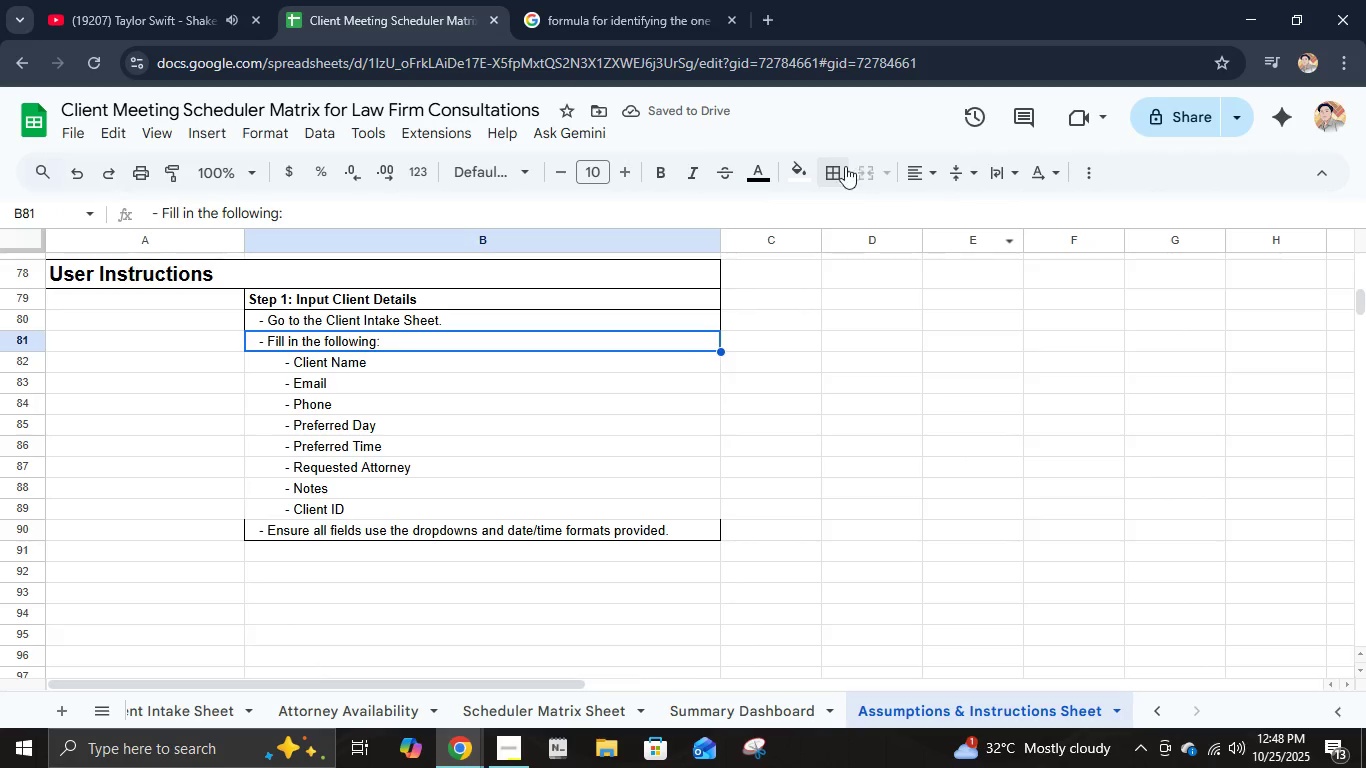 
left_click([835, 169])
 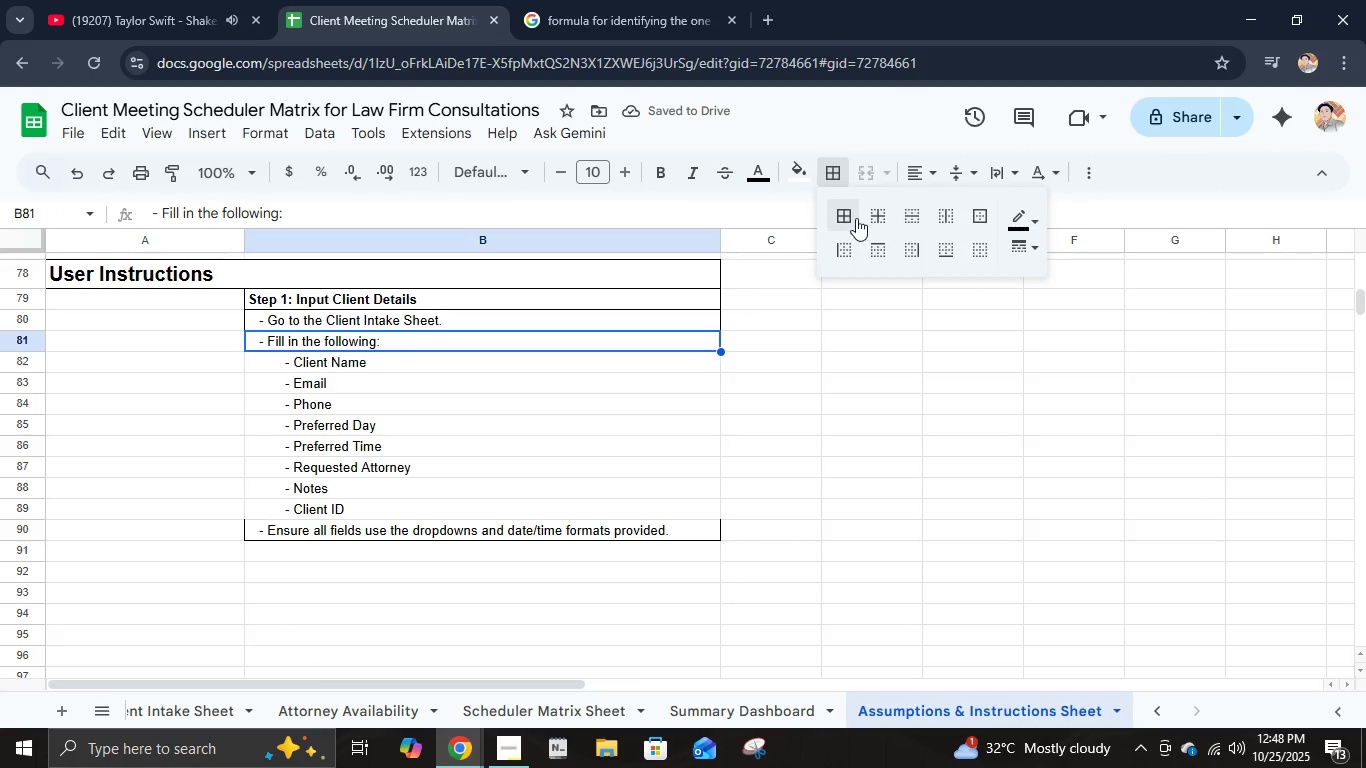 
left_click([850, 218])
 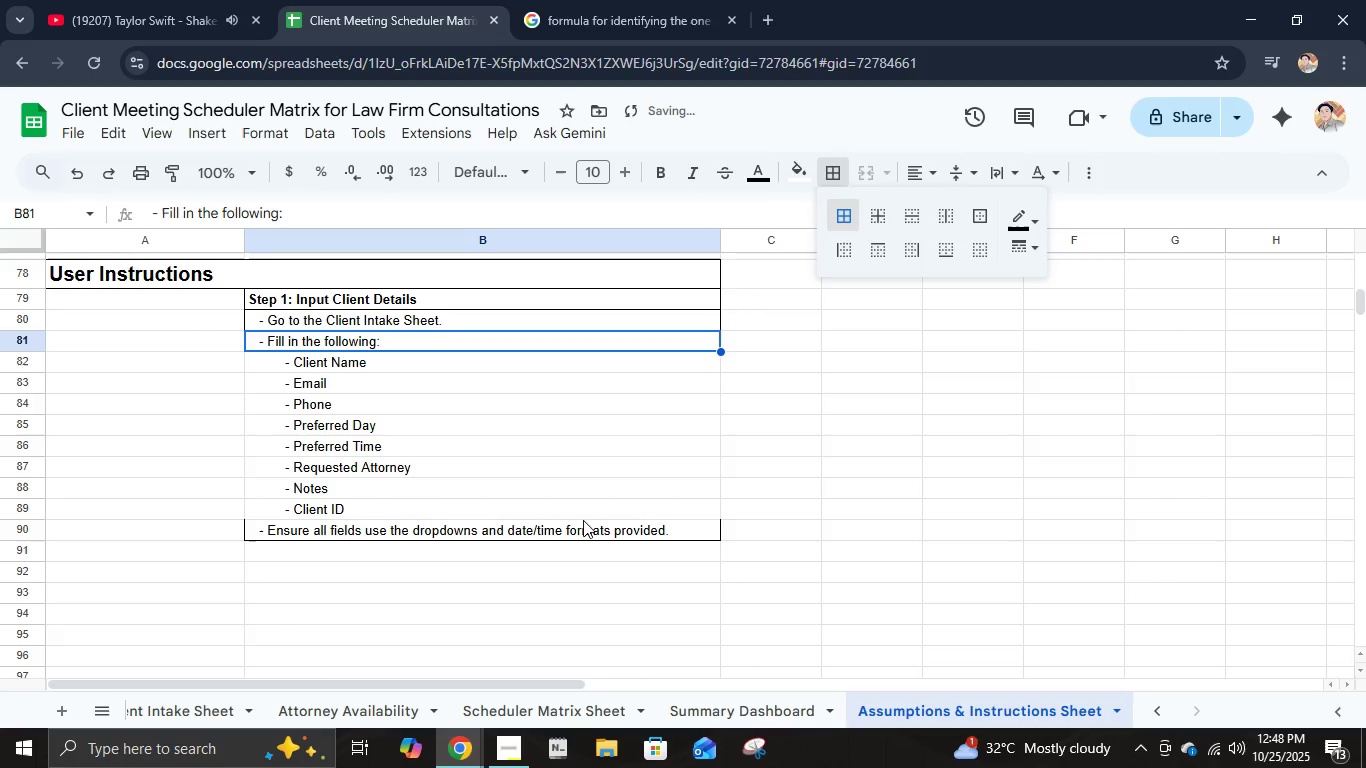 
left_click([580, 509])
 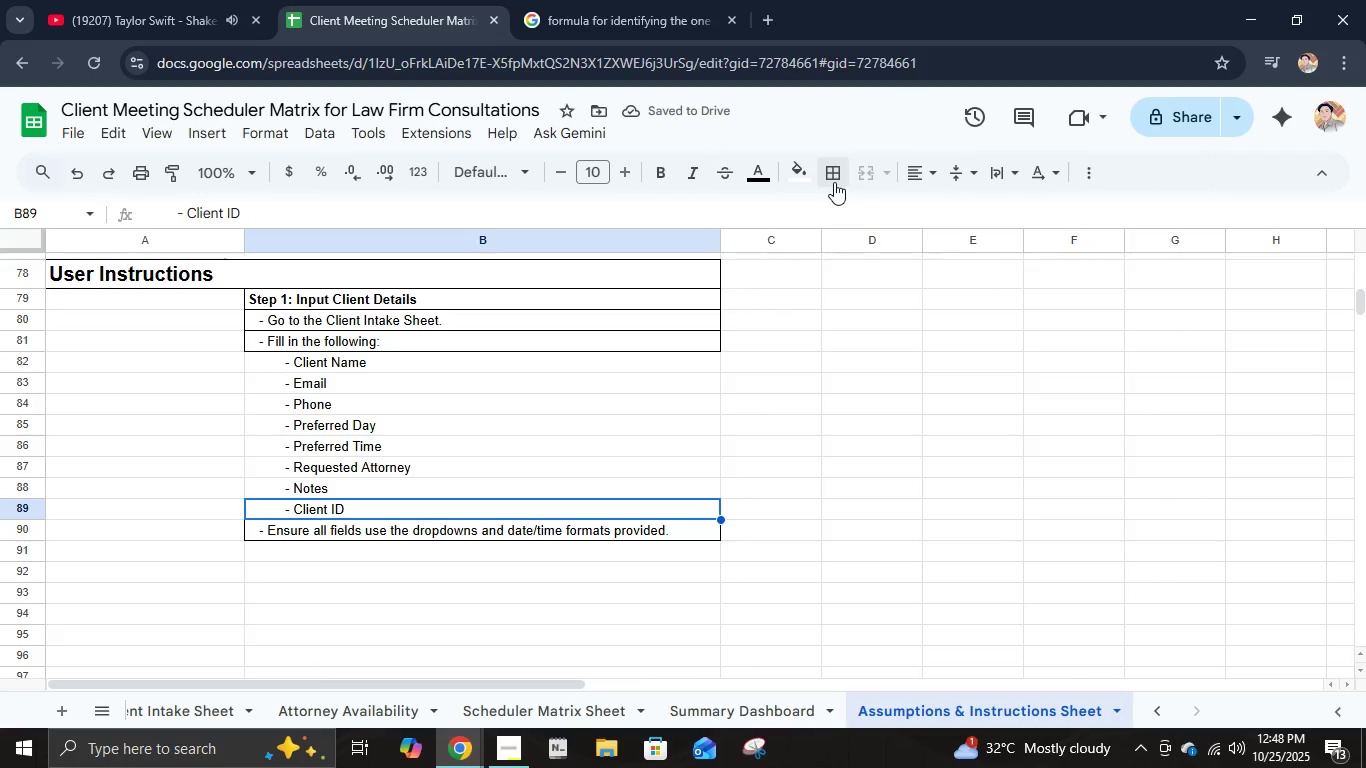 
left_click([589, 538])
 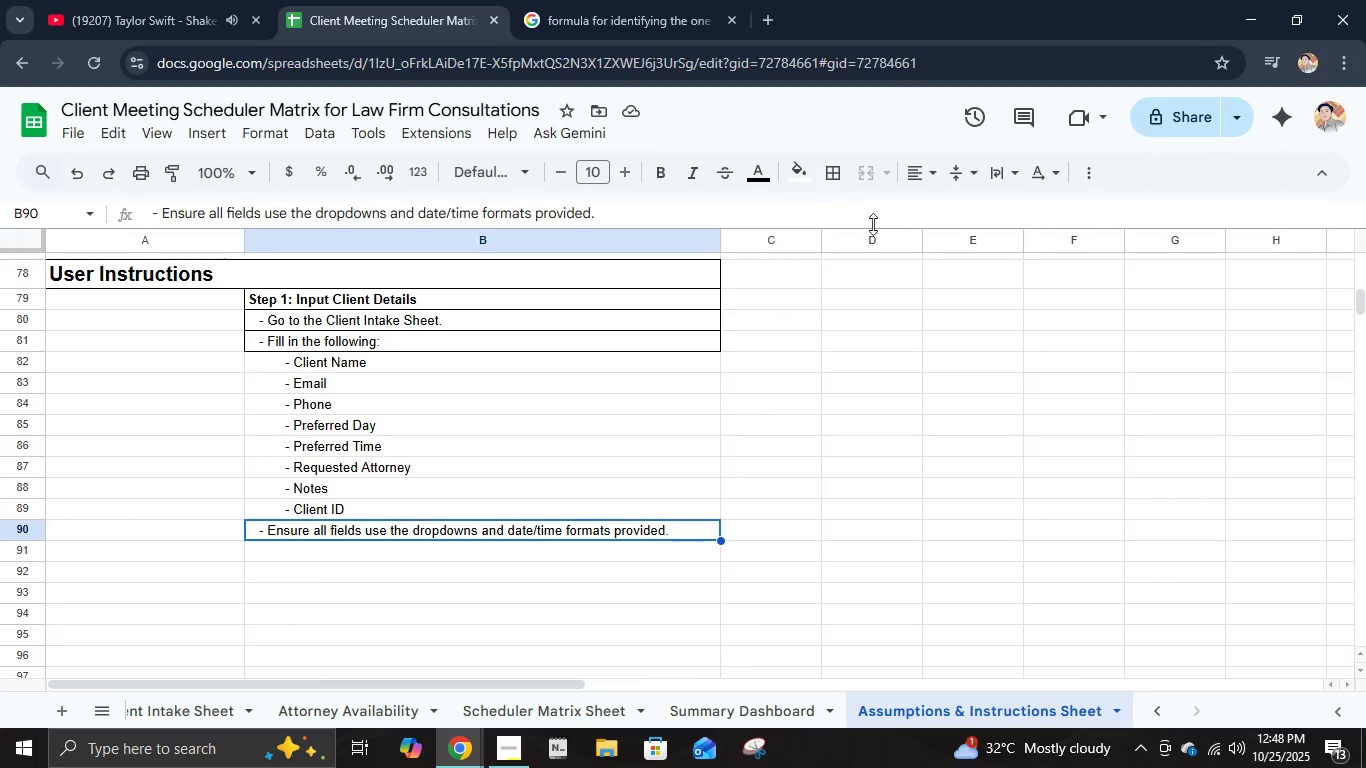 
left_click([834, 186])
 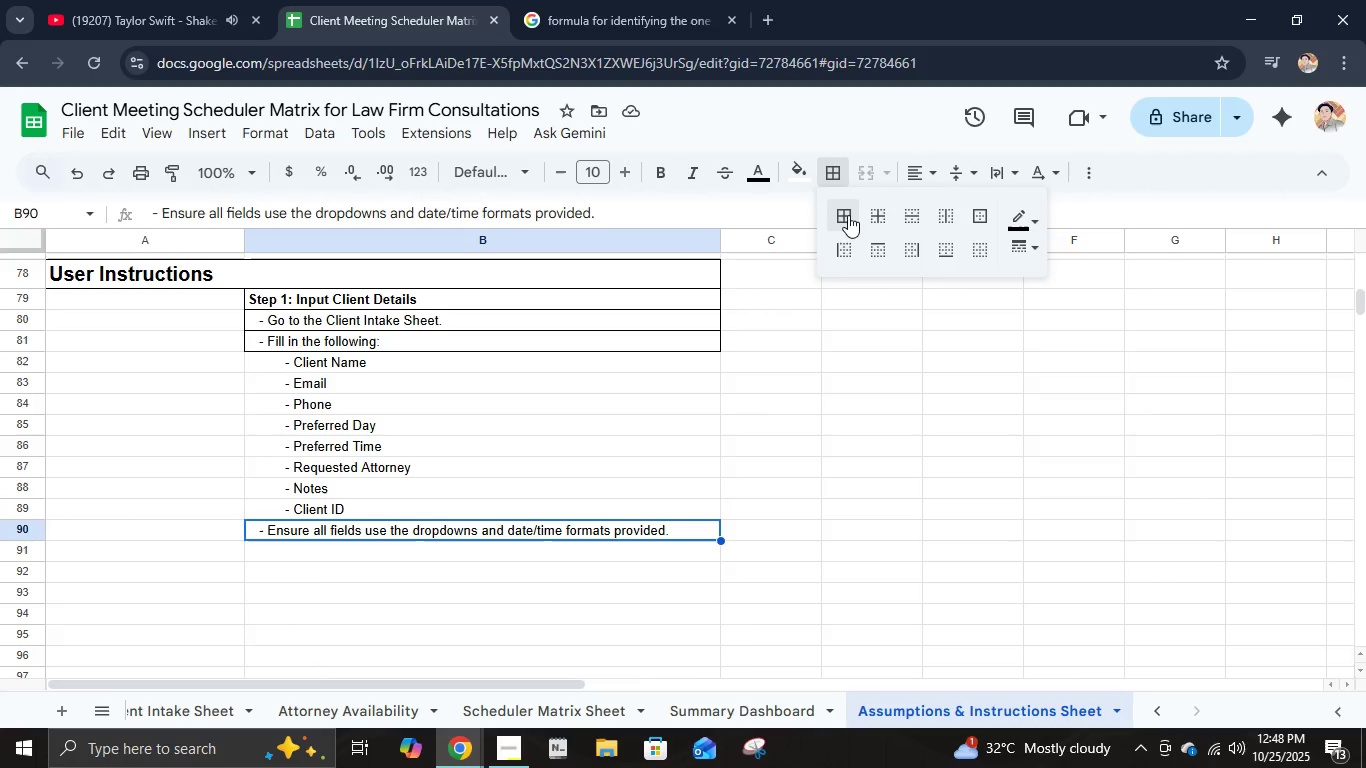 
left_click([847, 215])
 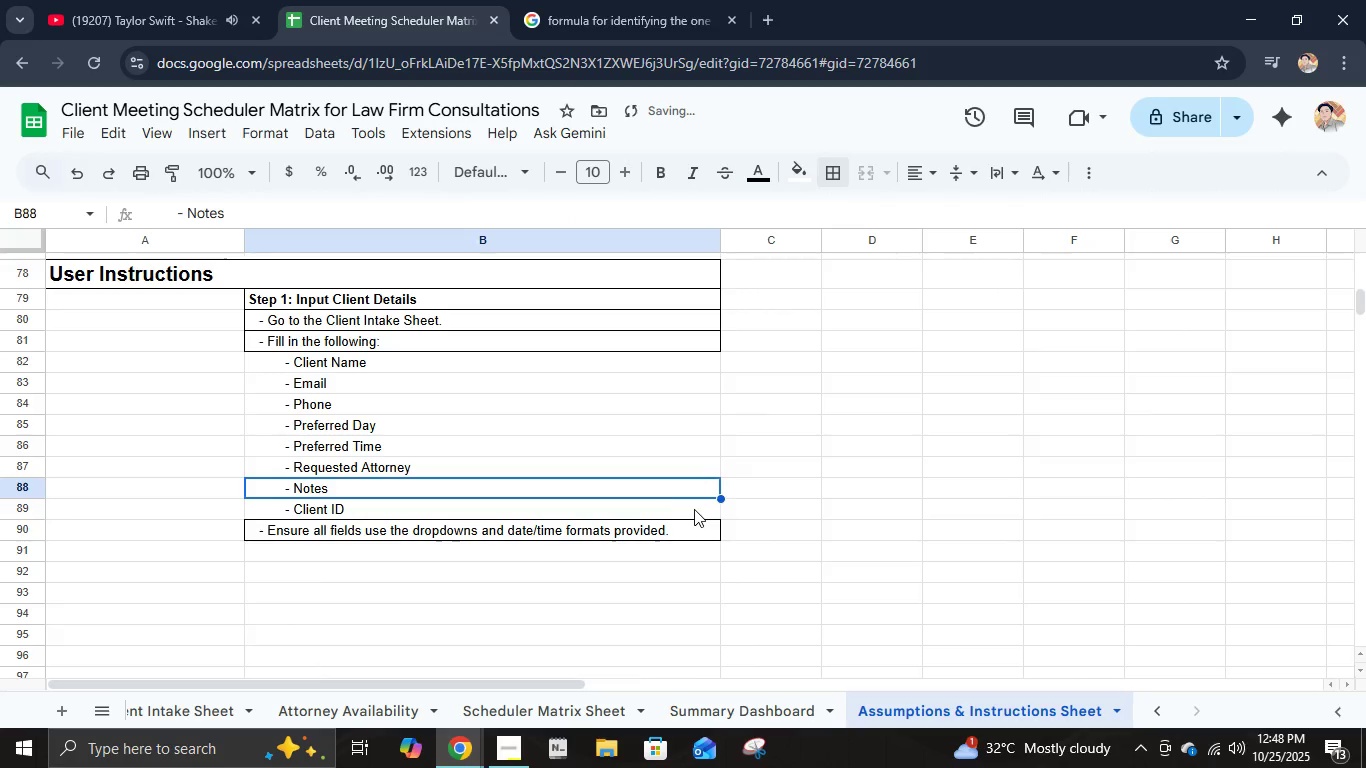 
left_click([690, 507])
 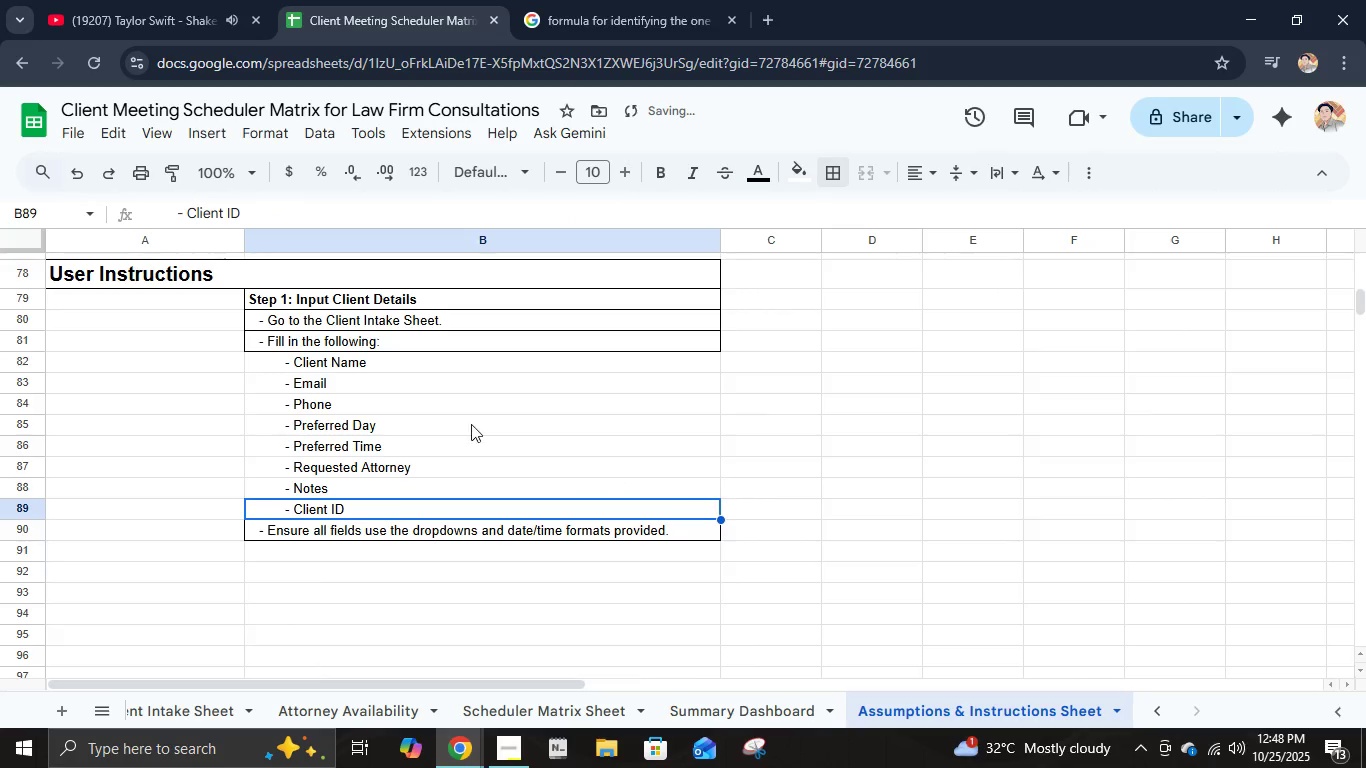 
hold_key(key=ShiftLeft, duration=0.77)
 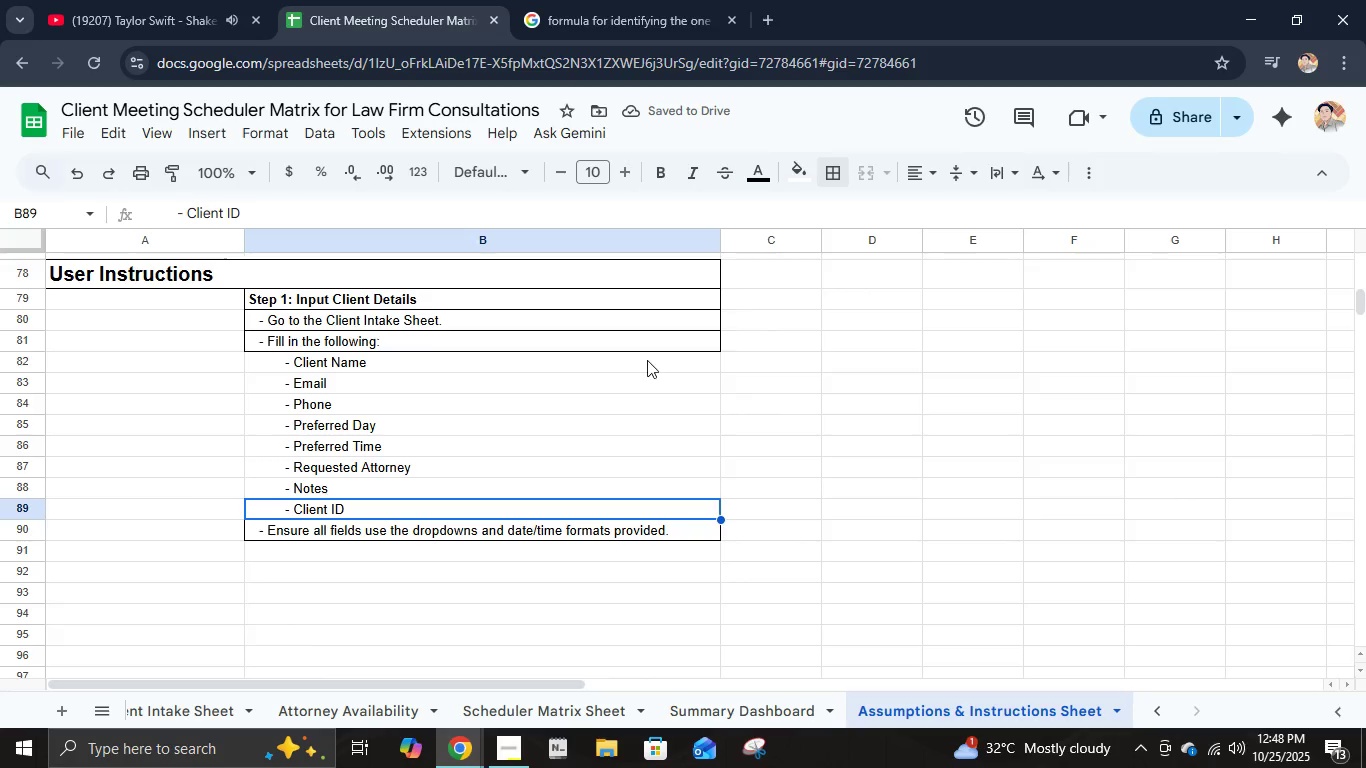 
hold_key(key=ShiftLeft, duration=0.72)
left_click([647, 361])
 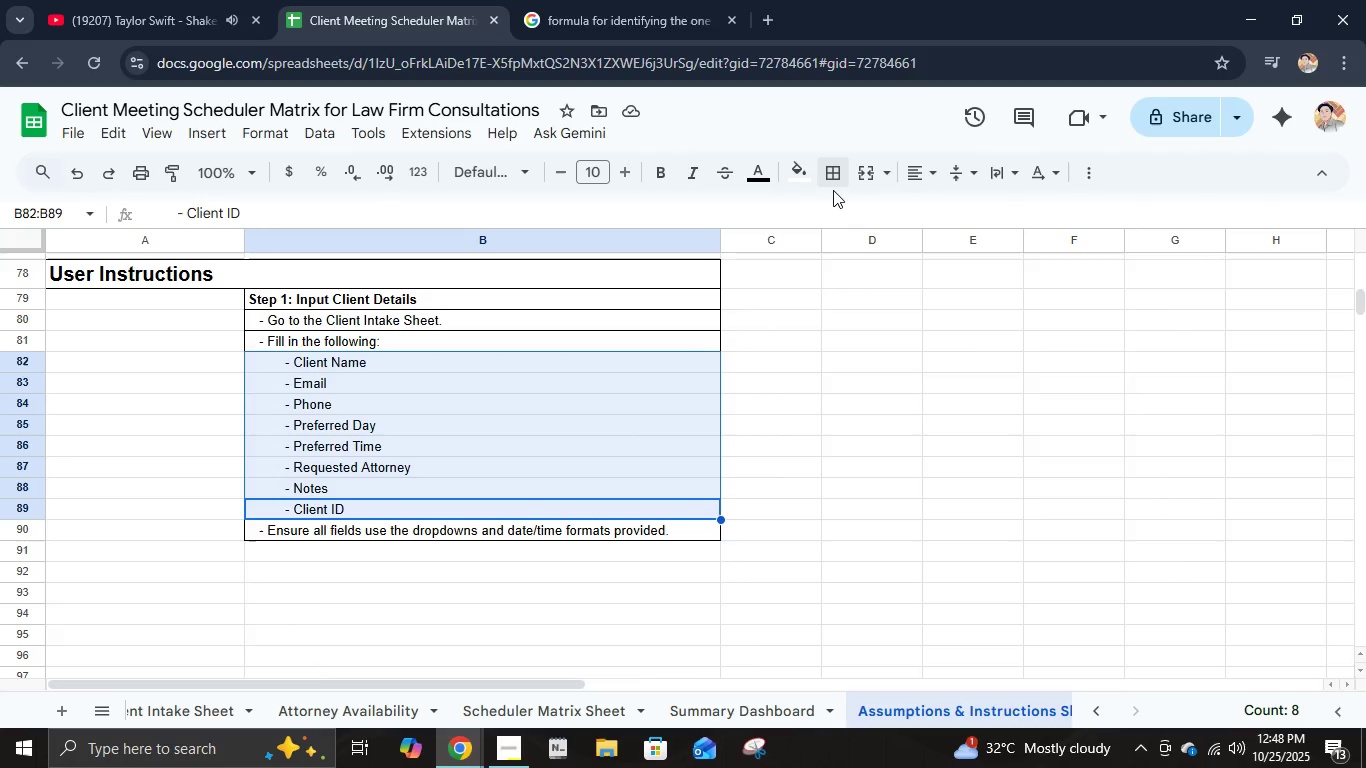 
double_click([833, 182])
 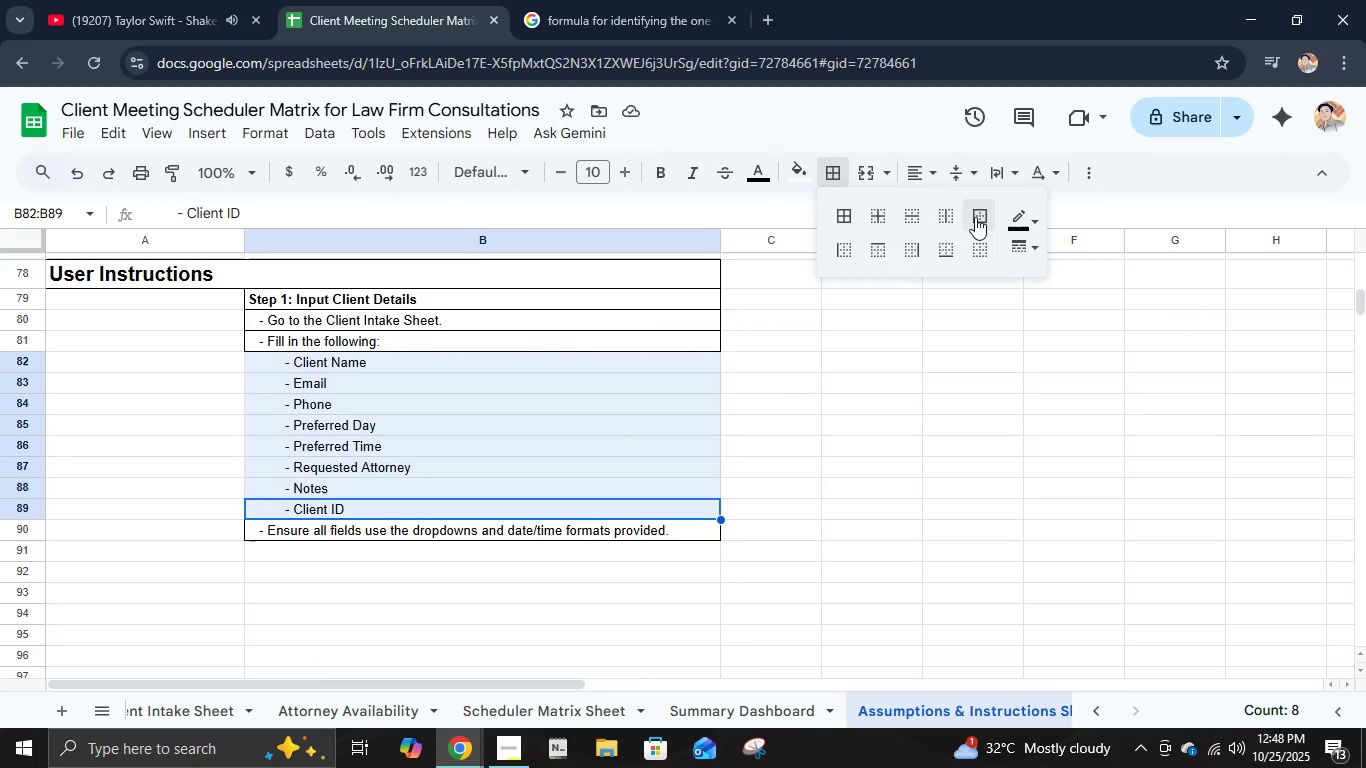 
left_click([978, 215])
 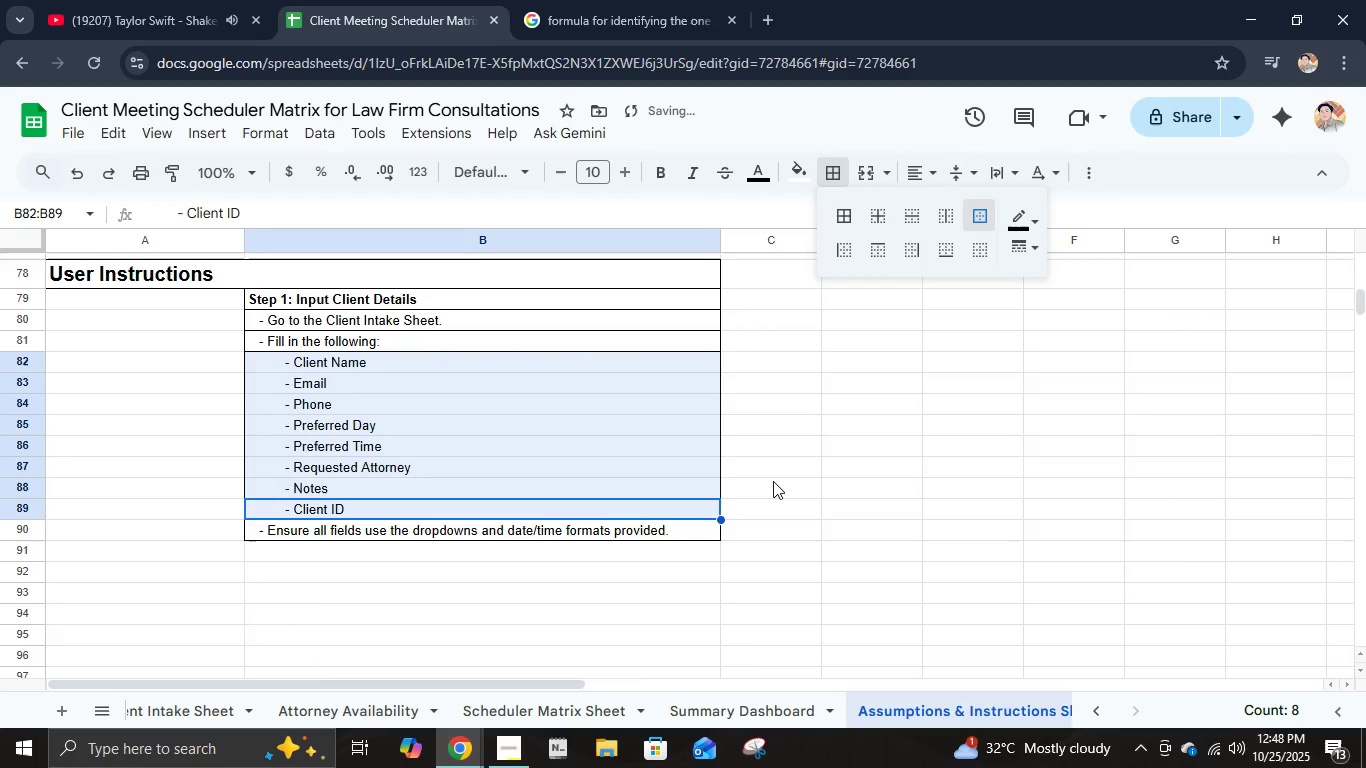 
left_click([773, 481])
 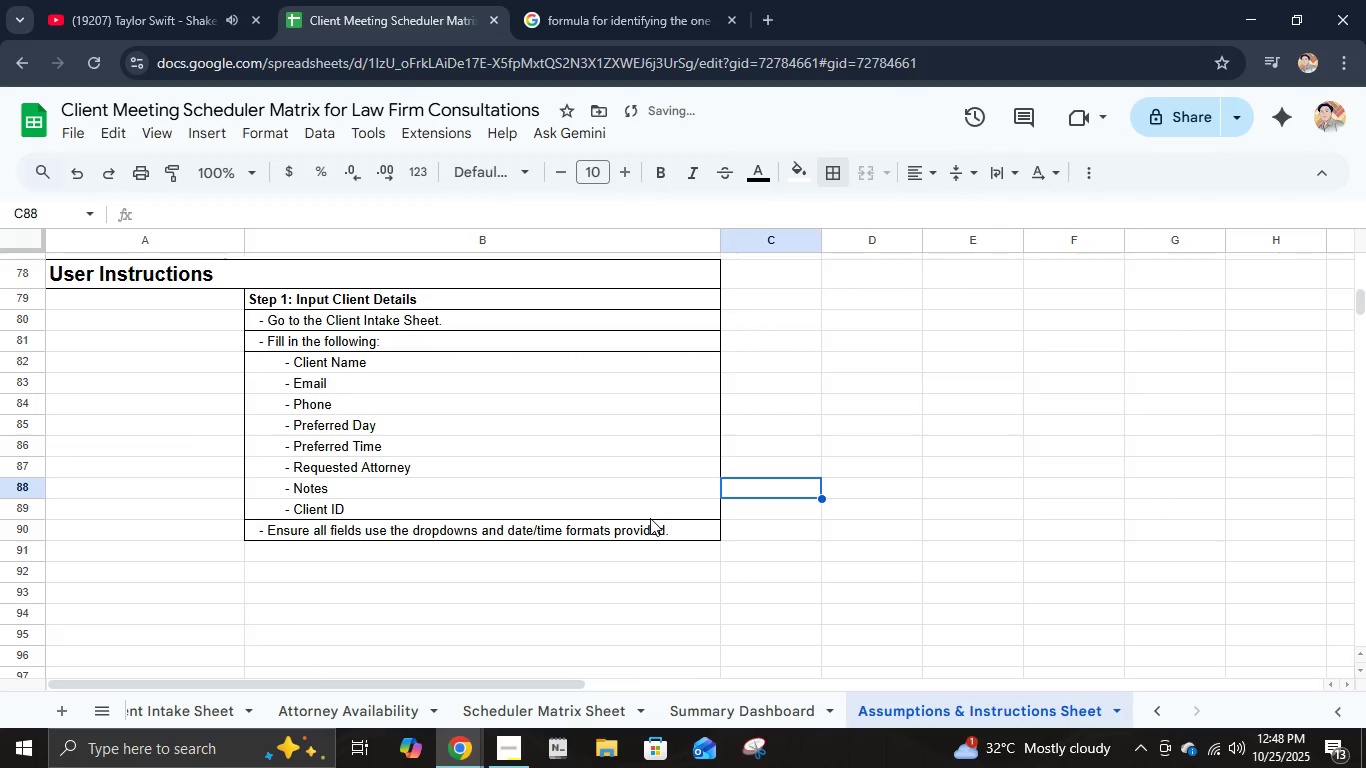 
scroll: coordinate [655, 509], scroll_direction: up, amount: 11.0
 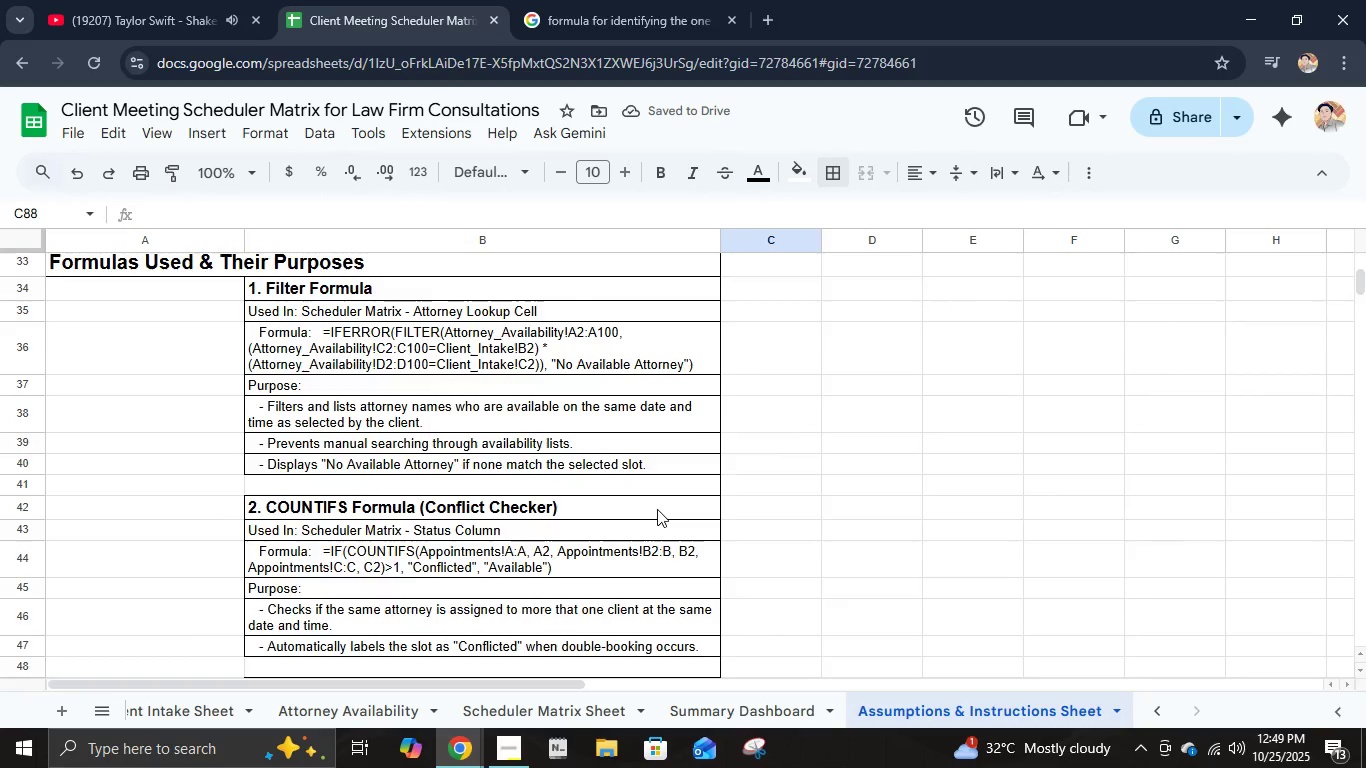 
scroll: coordinate [661, 506], scroll_direction: down, amount: 13.0
 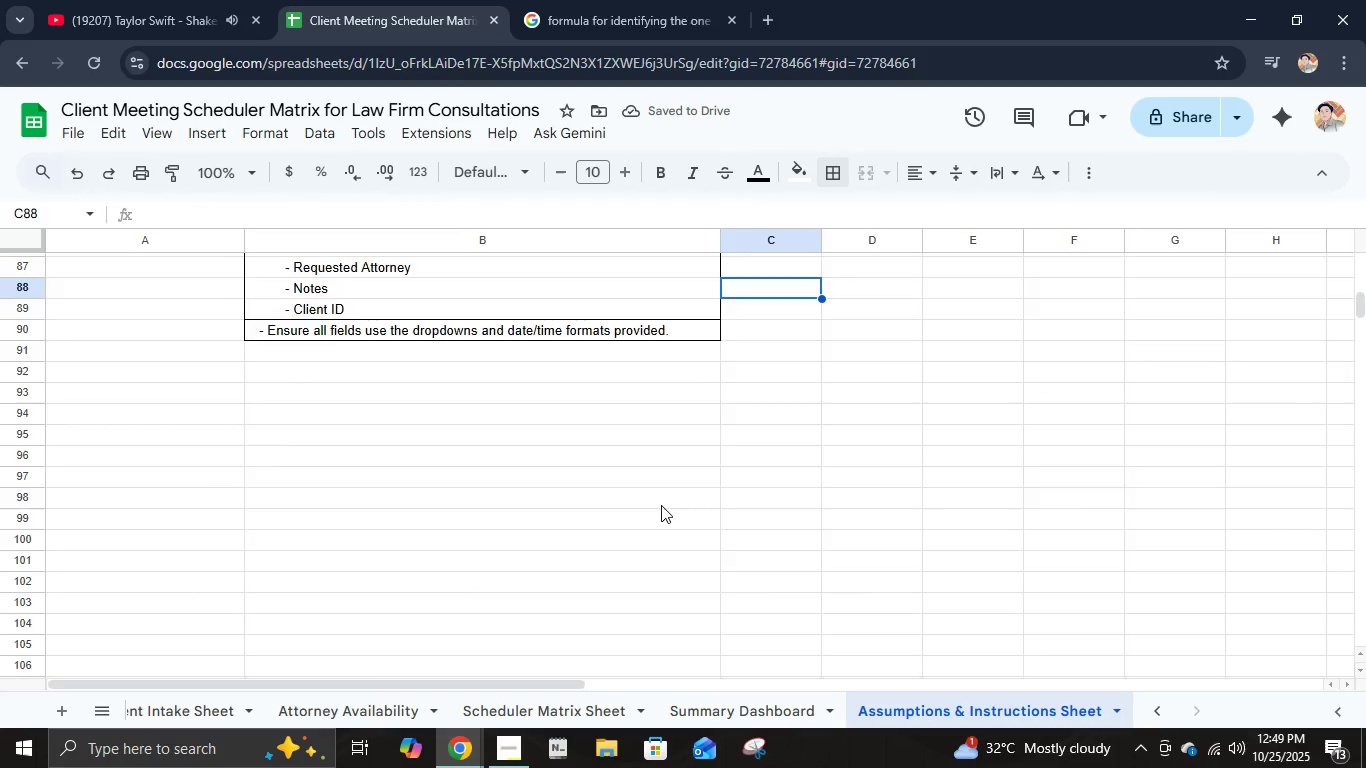 
scroll: coordinate [661, 505], scroll_direction: up, amount: 4.0
 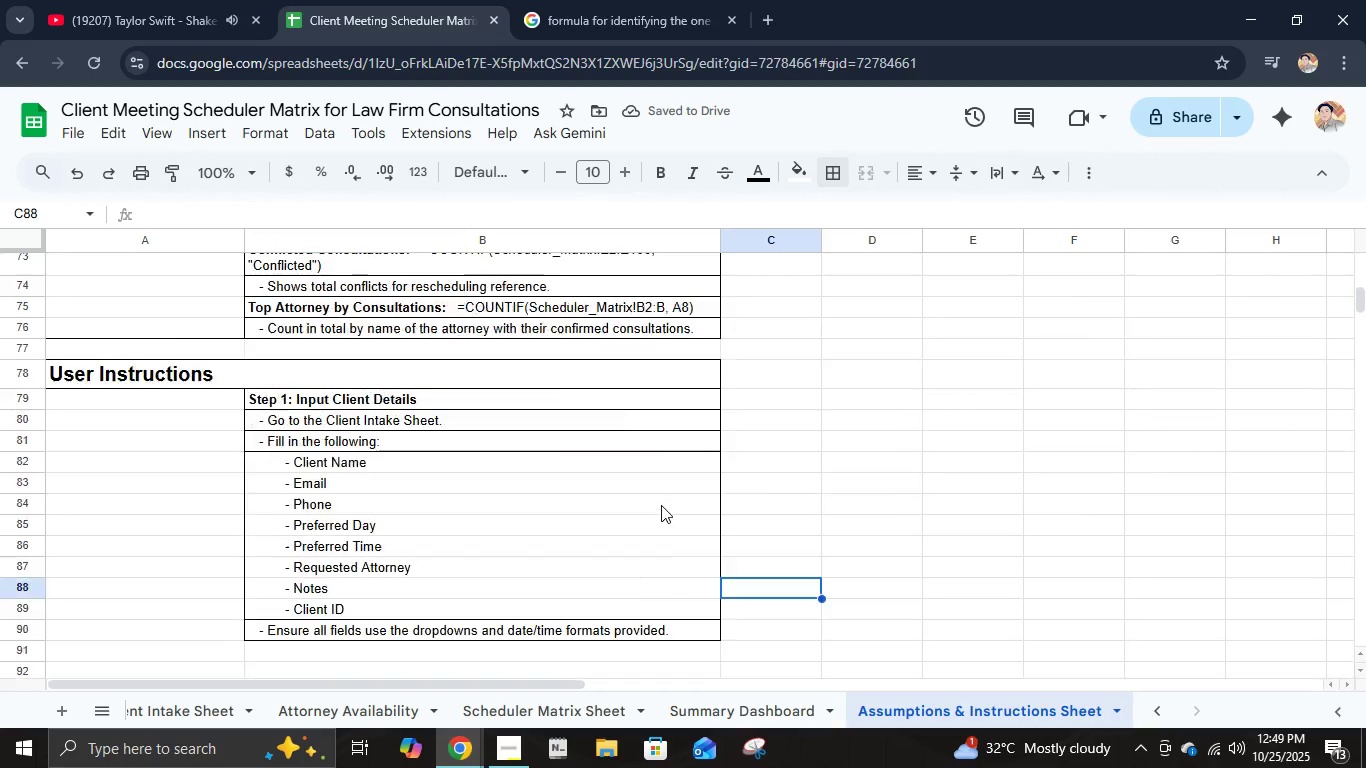 
scroll: coordinate [661, 505], scroll_direction: down, amount: 4.0
 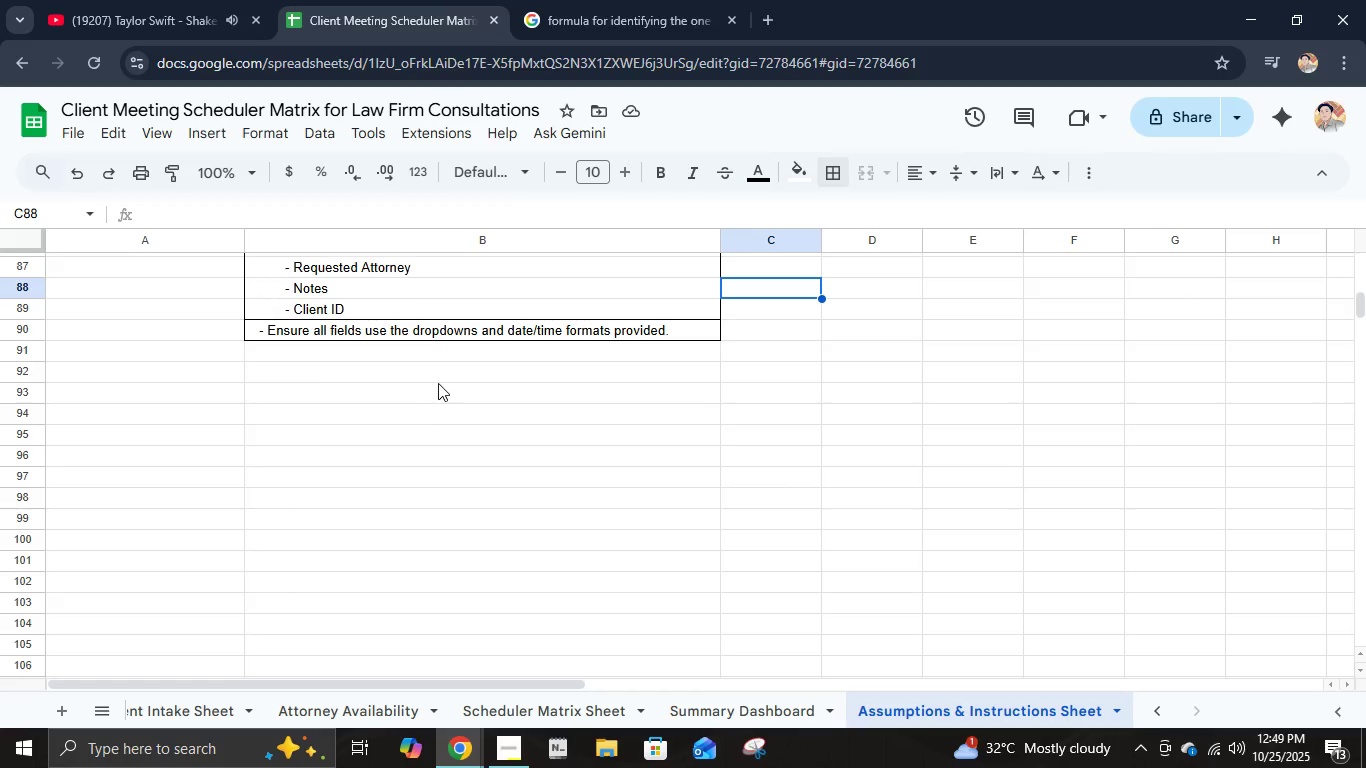 
left_click([438, 380])
 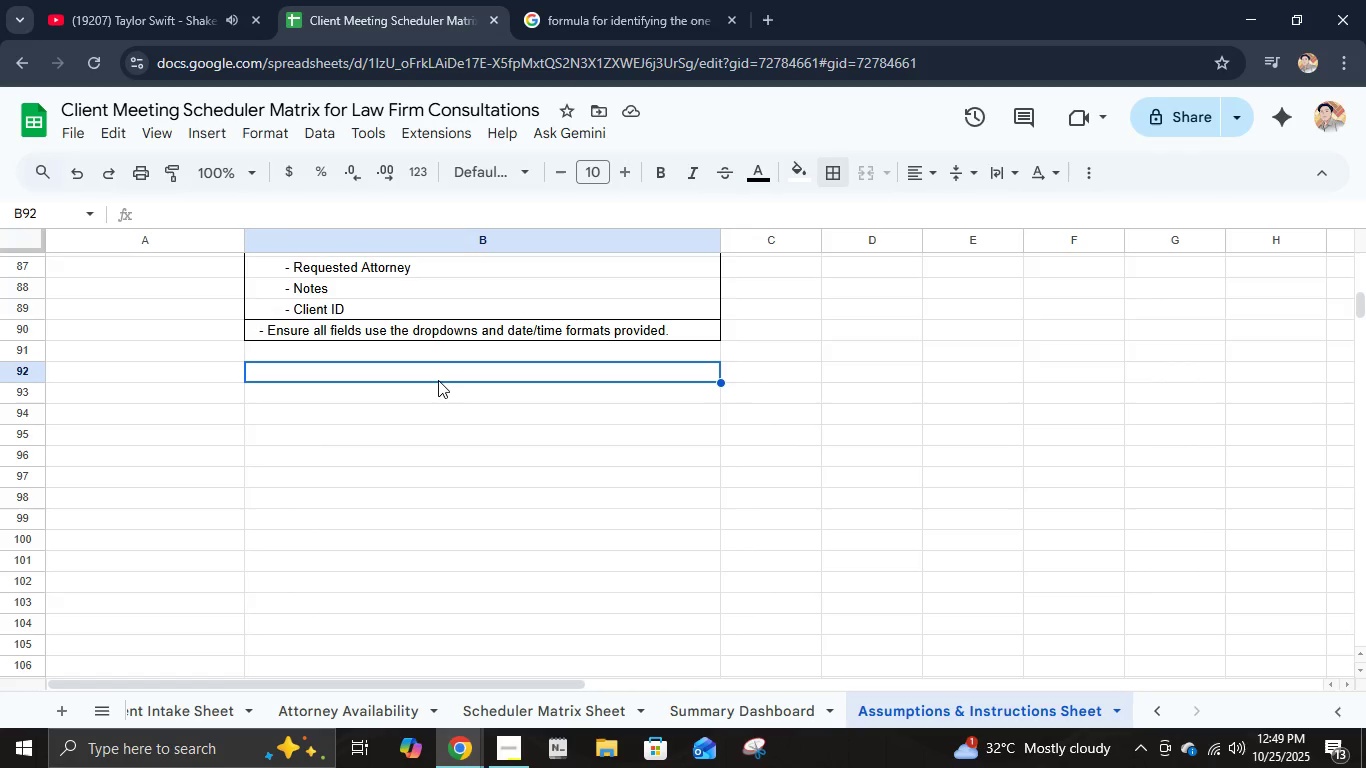 
wait(5.66)
 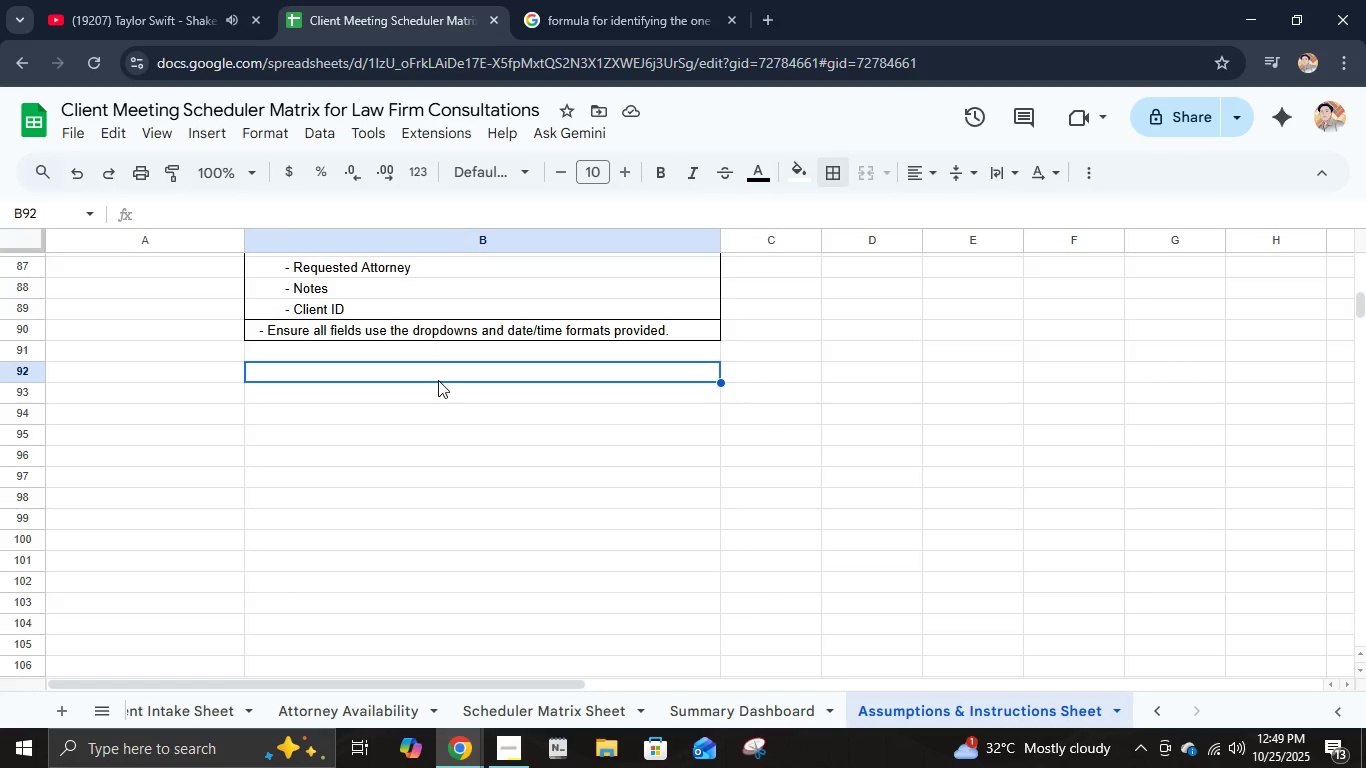 
key(Control+ControlLeft)
 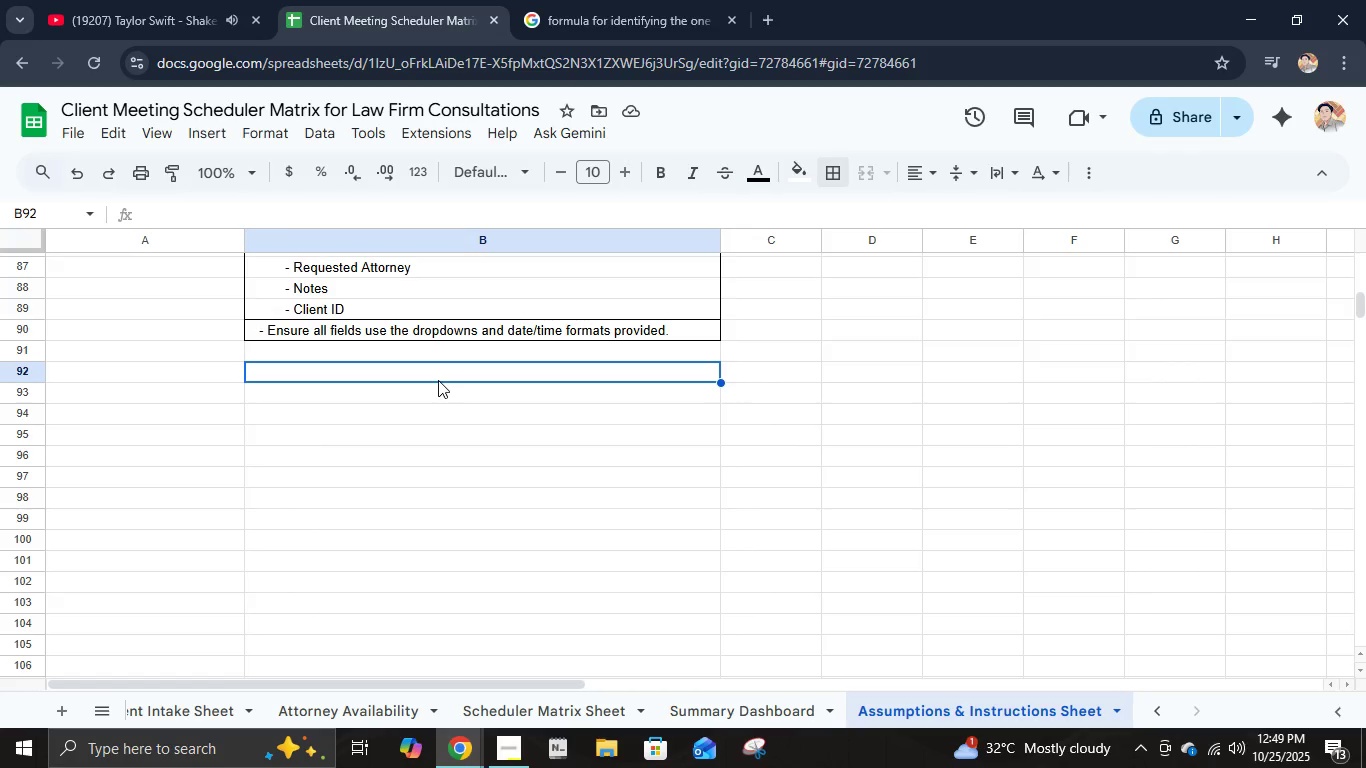 
key(Control+B)
 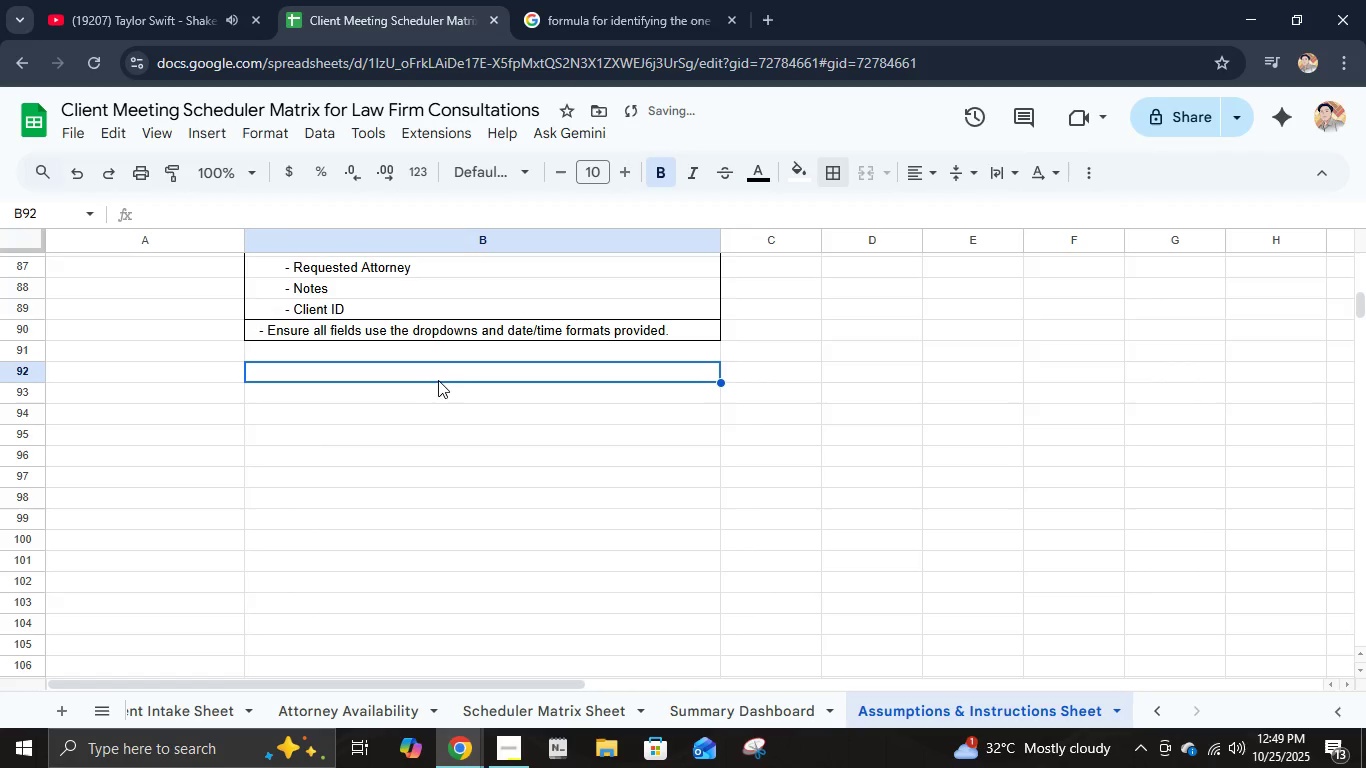 
scroll: coordinate [451, 367], scroll_direction: up, amount: 2.0
 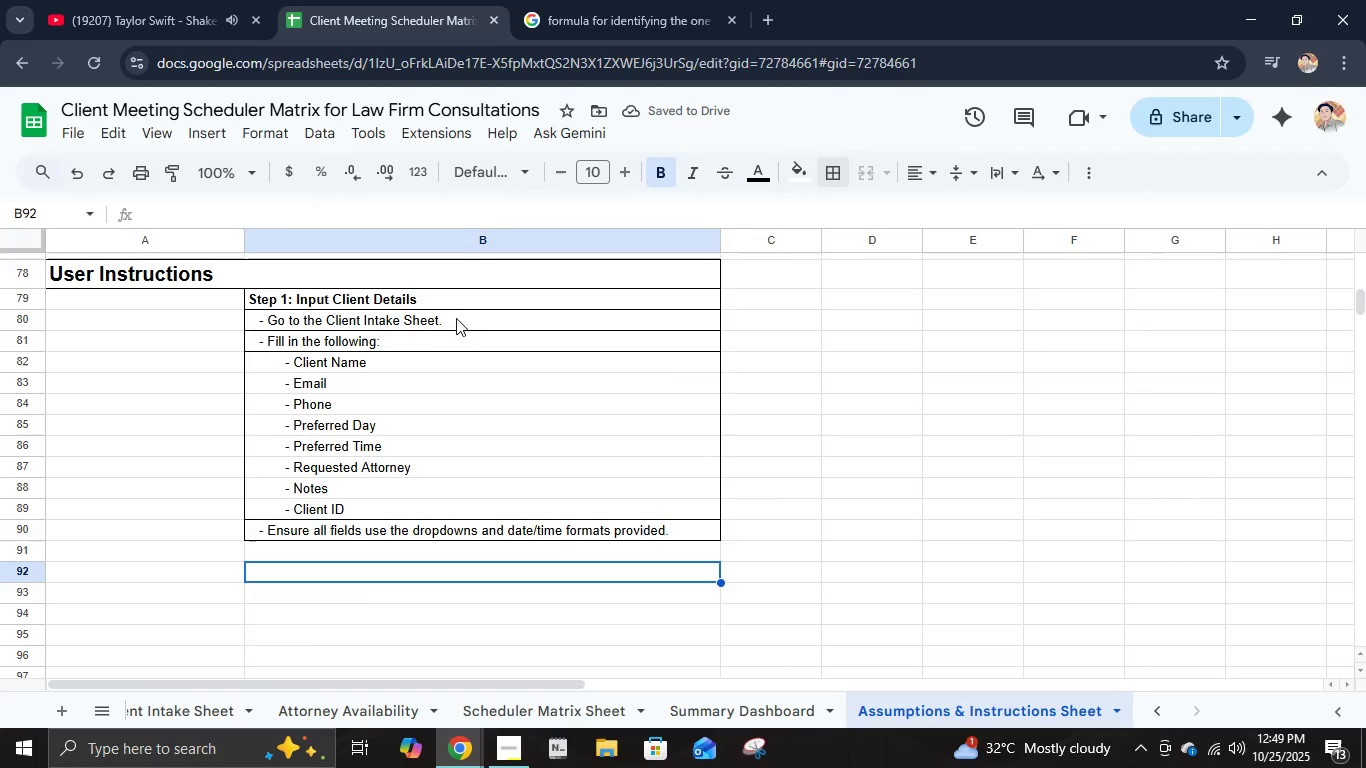 
left_click([459, 301])
 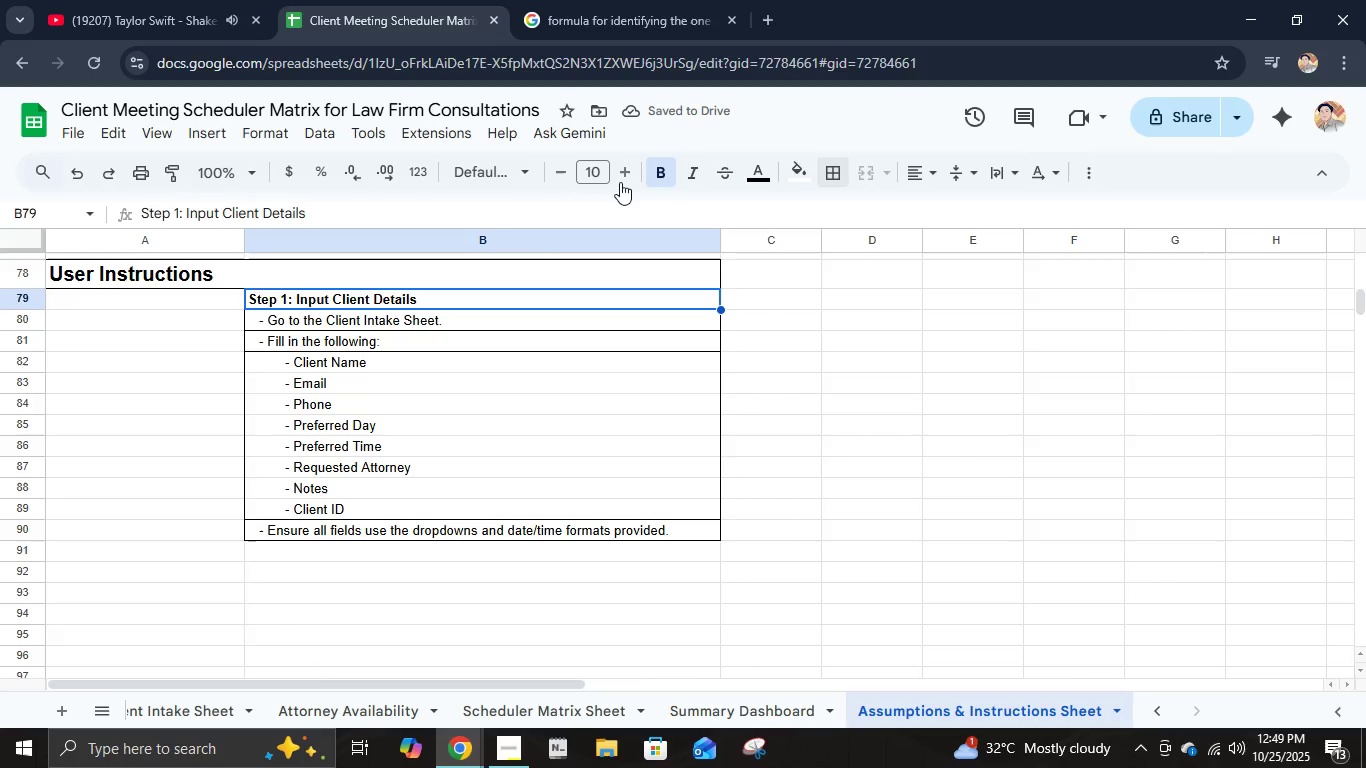 
double_click([620, 181])
 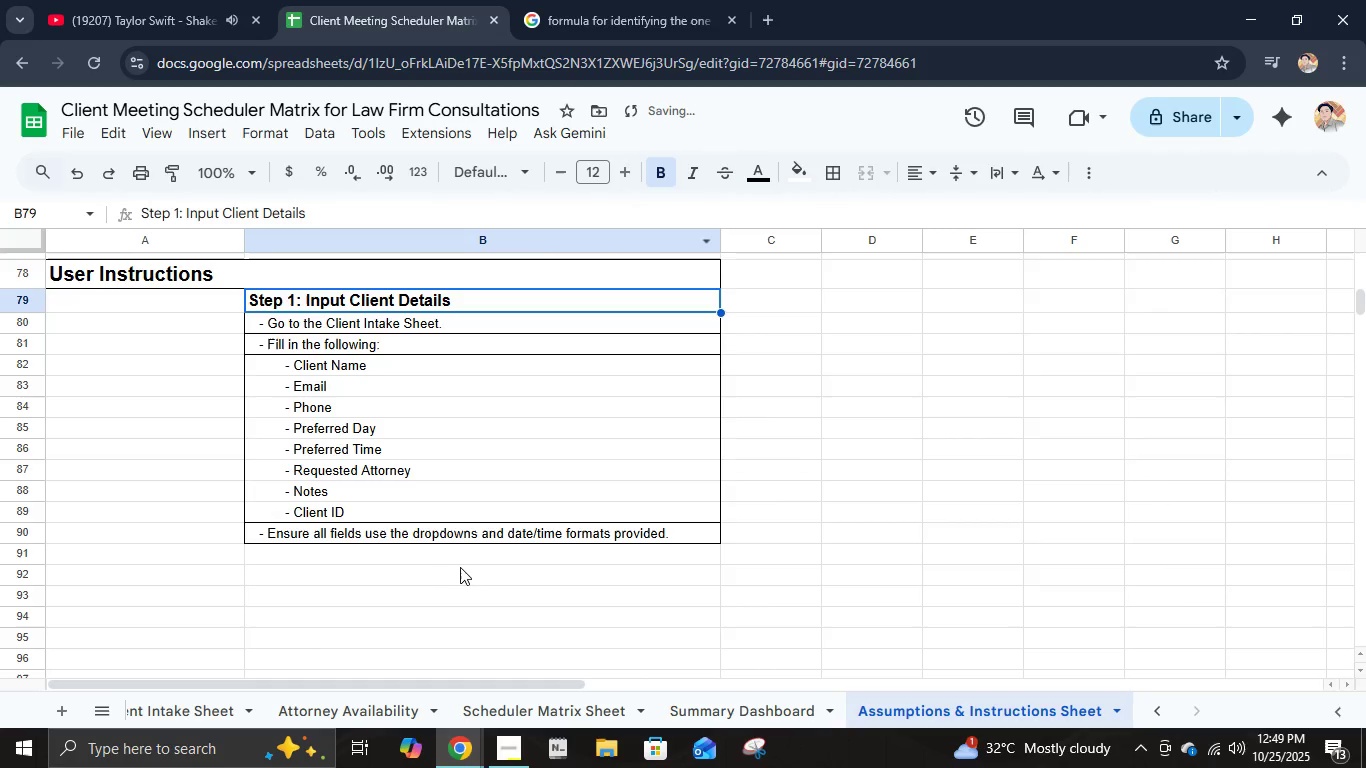 
left_click([461, 568])
 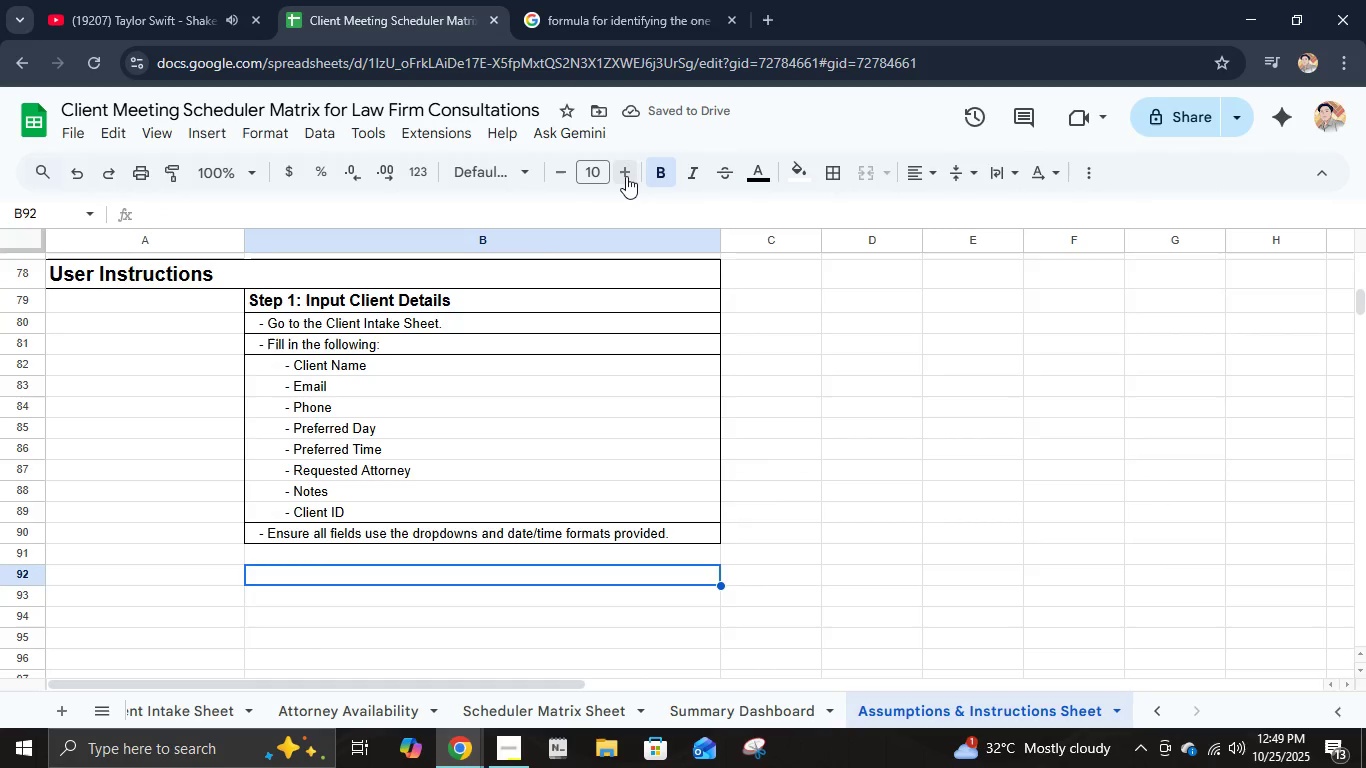 
double_click([626, 174])
 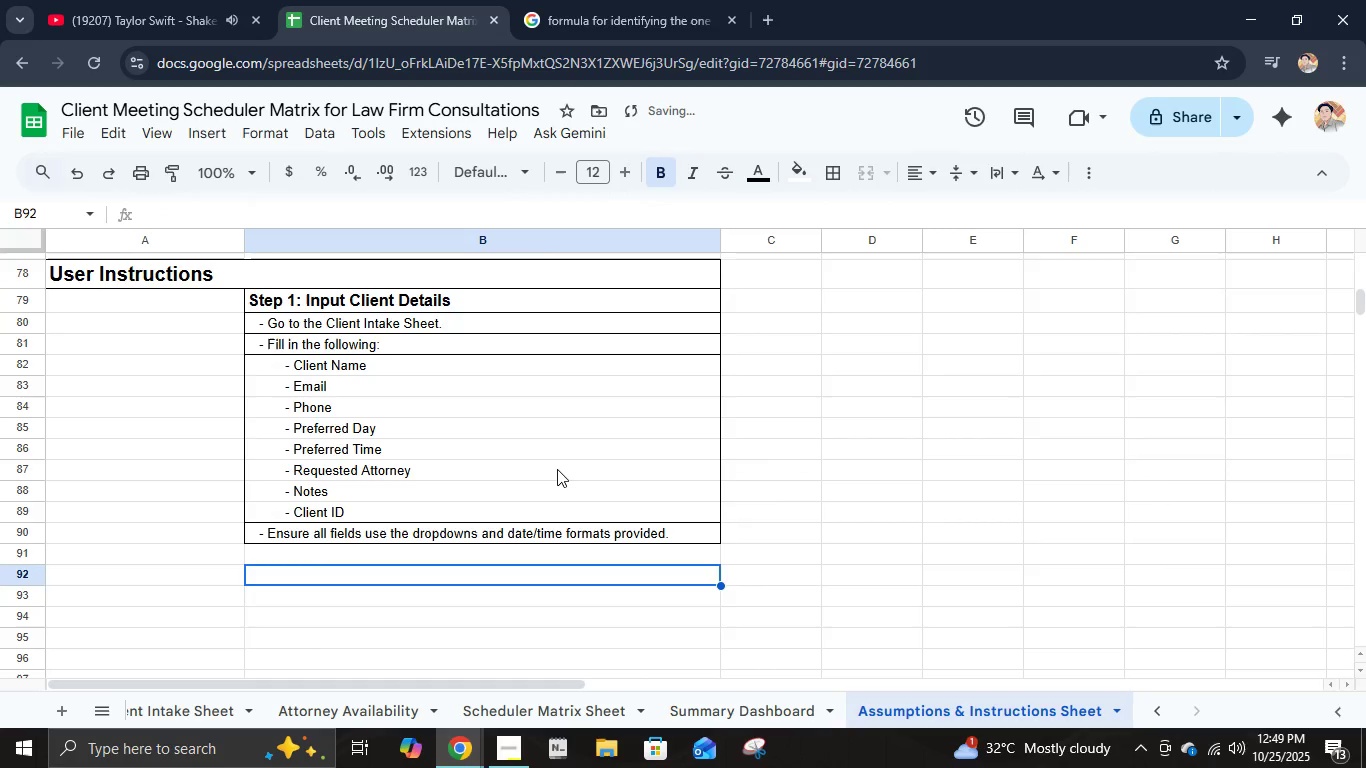 
type(D)
key(Backspace)
type(Step 2: Update Attorney Availabit)
key(Backspace)
type(lity)
 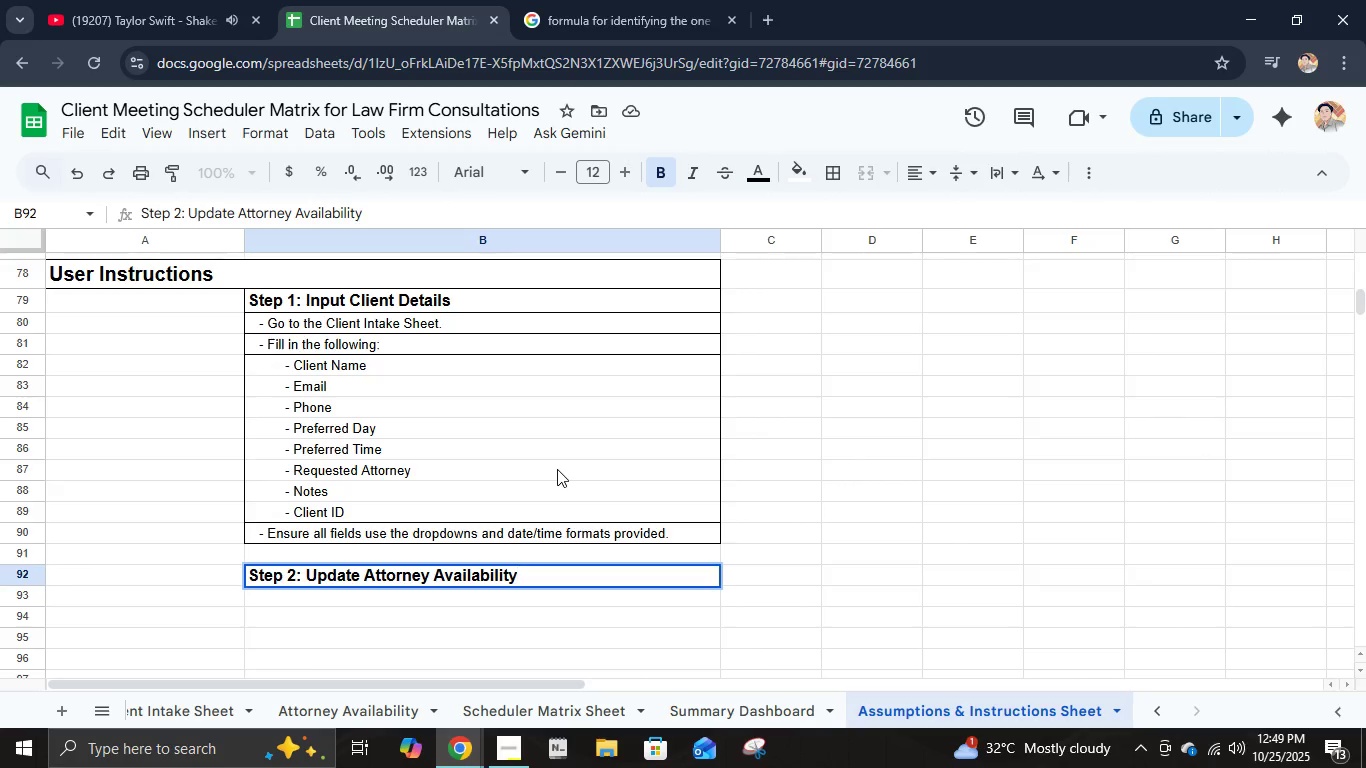 
 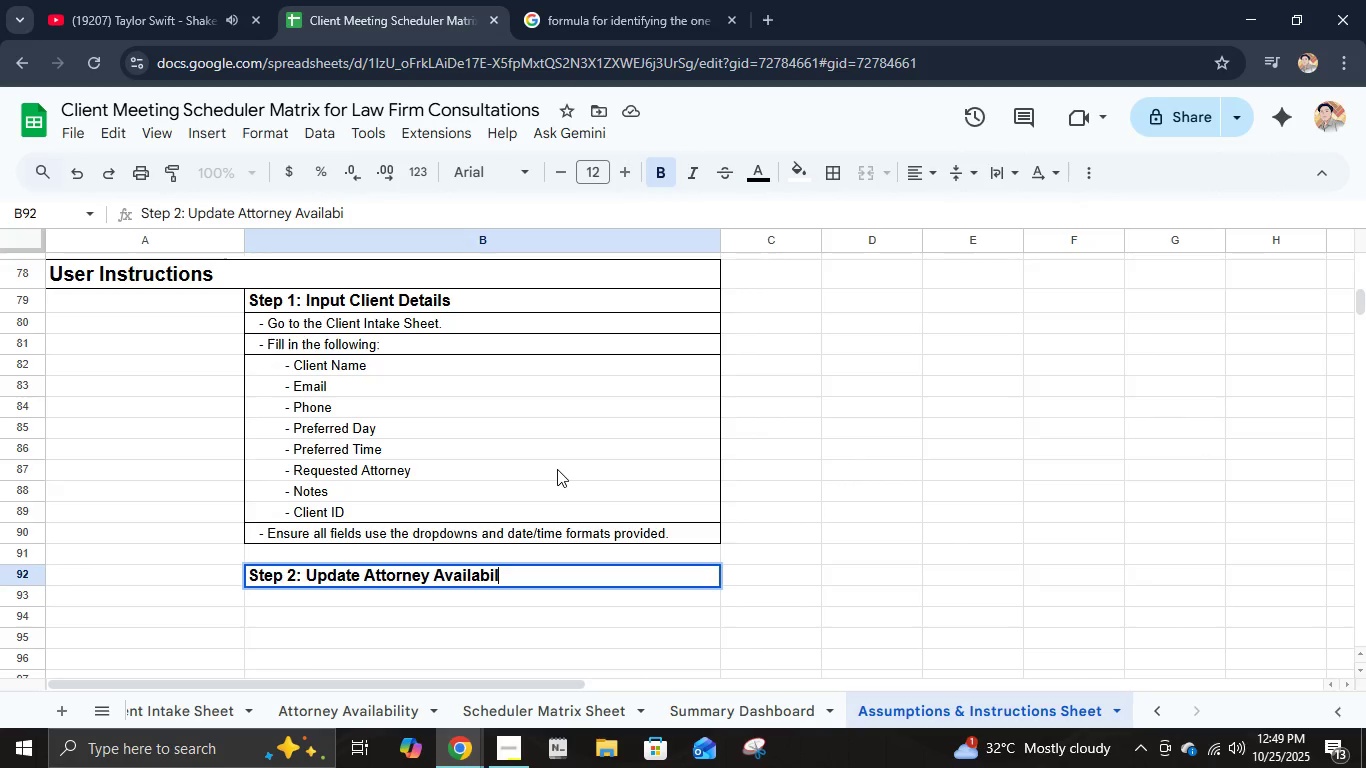 
key(Enter)
 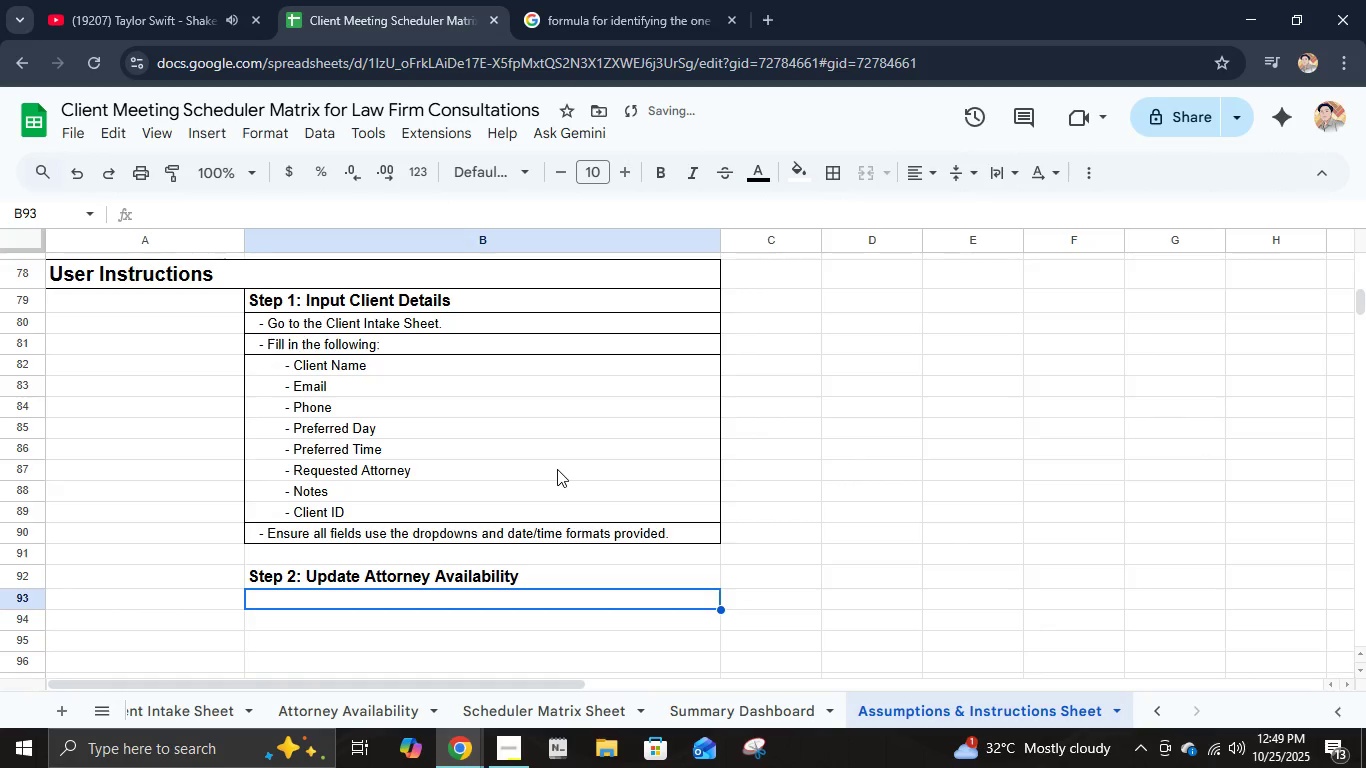 
type(   - got )
key(Backspace)
key(Backspace)
type( to Attorney Availability SHEET>)
 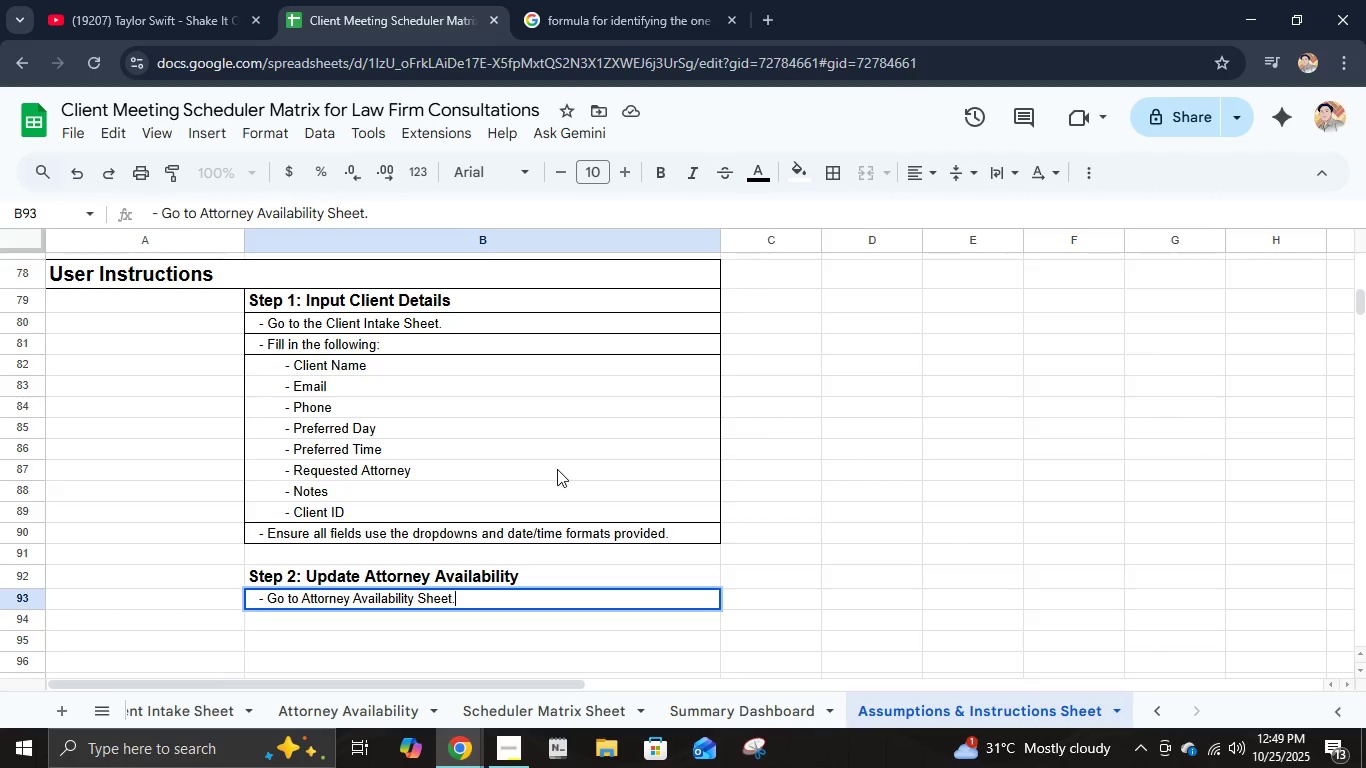 
 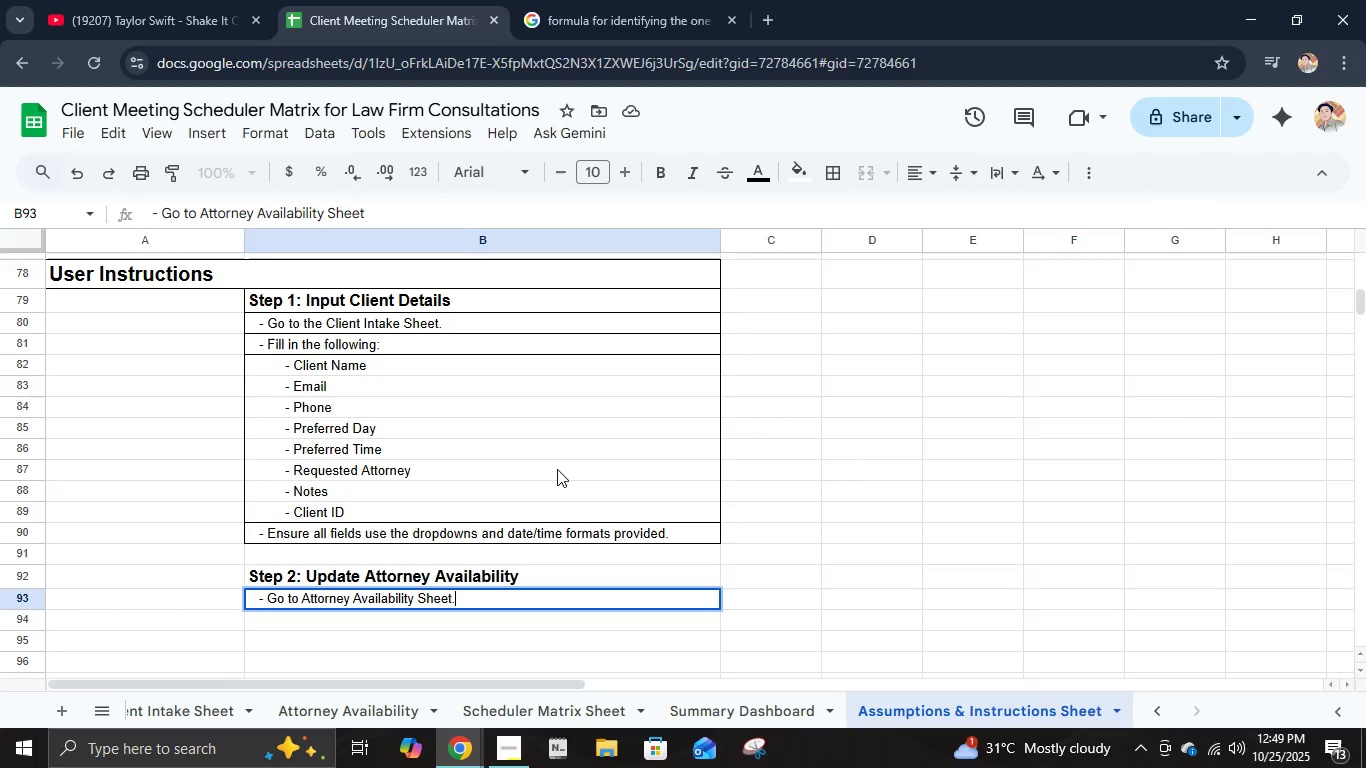 
key(Enter)
 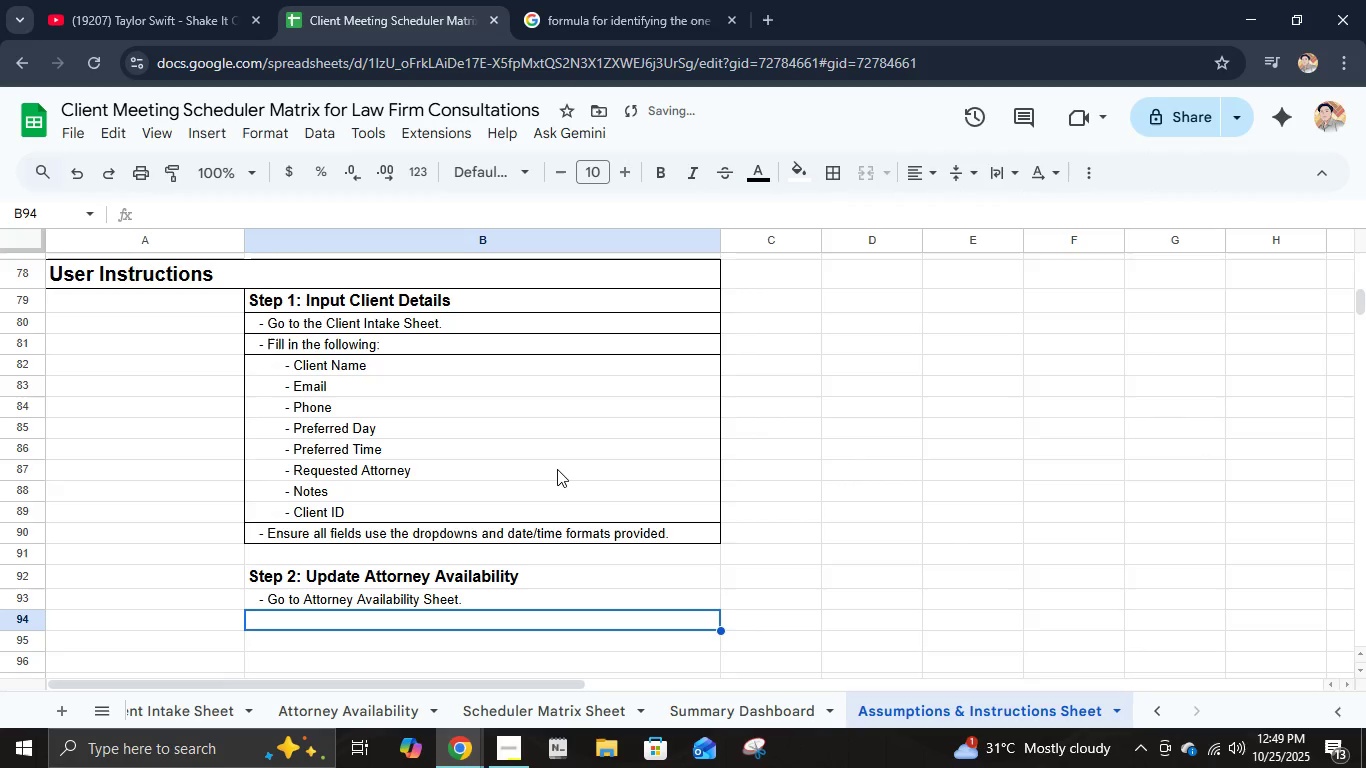 
type(   - ENTER:)
 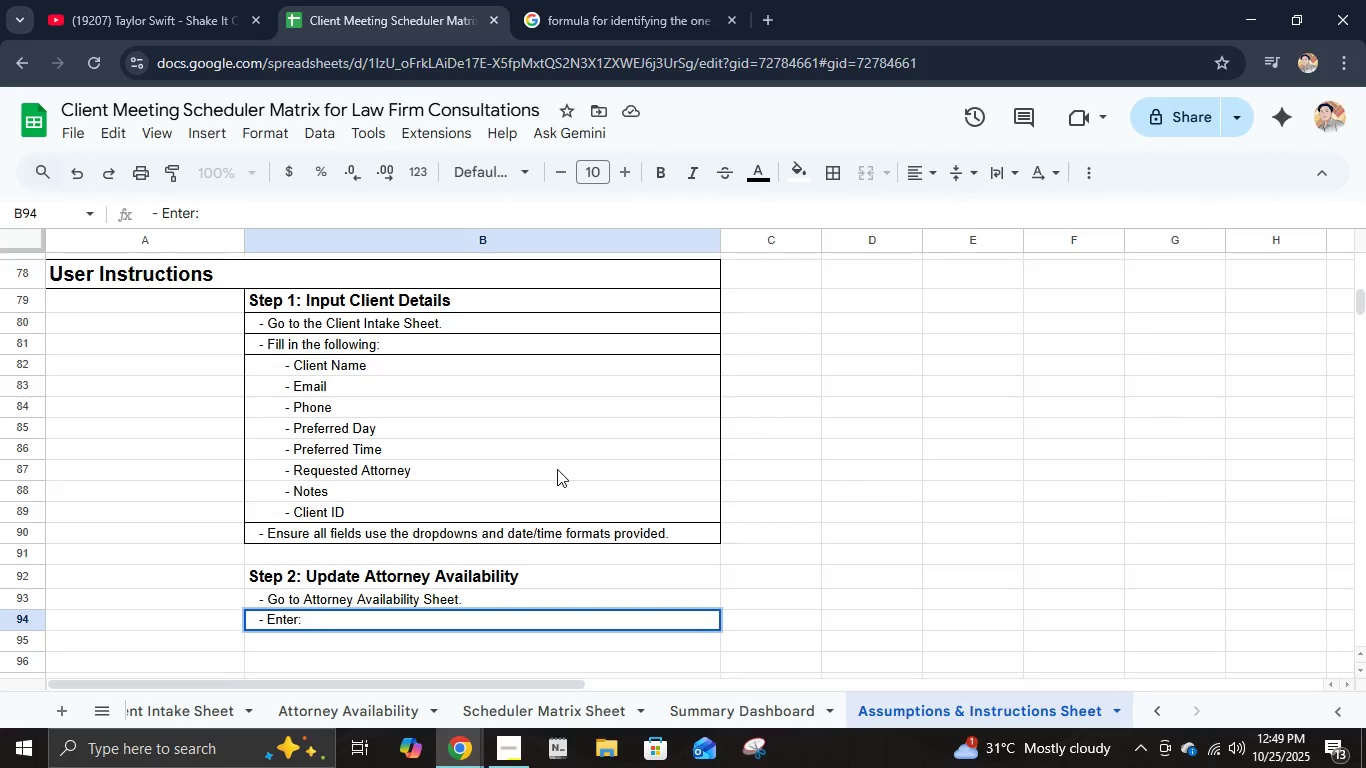 
key(Shift+Enter)
 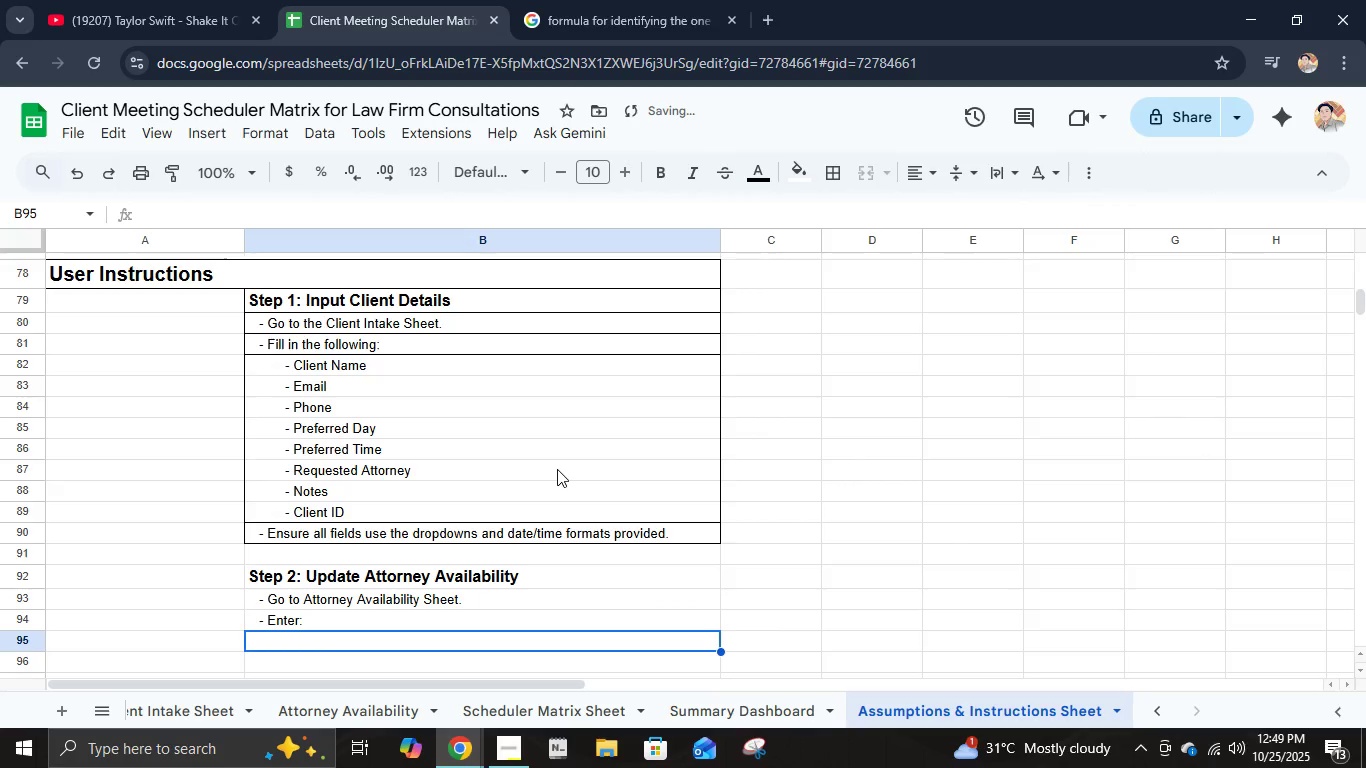 
type(          Attorney )
key(Backspace)
key(Backspace)
key(Backspace)
key(Backspace)
key(Backspace)
key(Backspace)
key(Backspace)
key(Backspace)
key(Backspace)
type(- Attorney Name)
 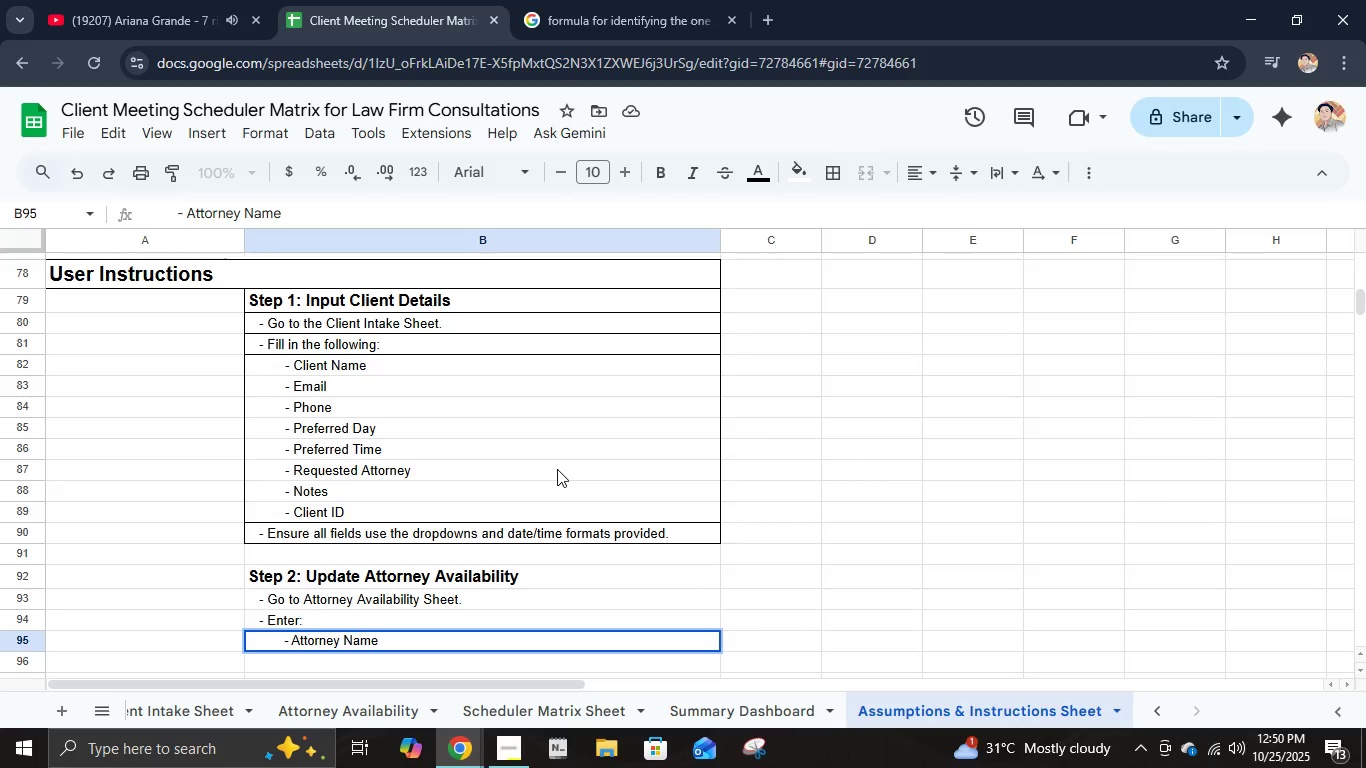 
key(Enter)
 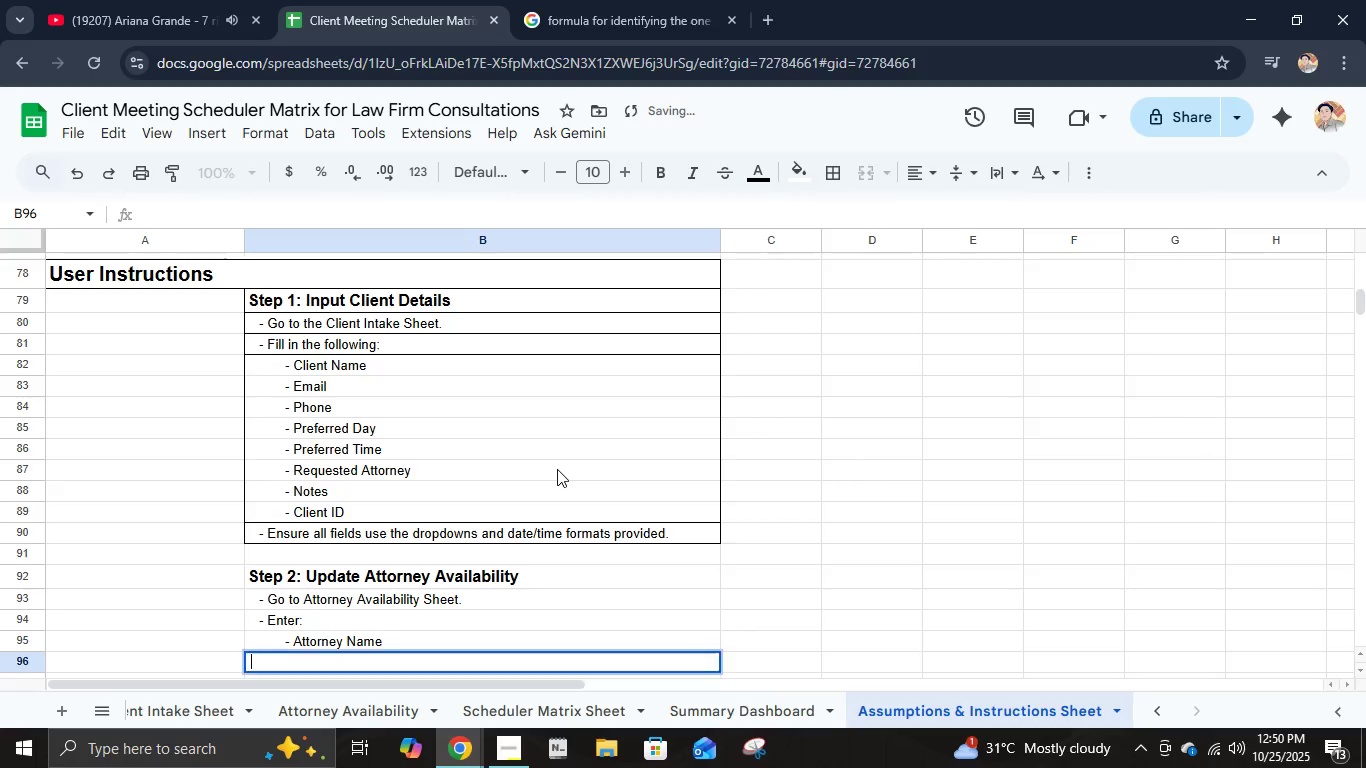 
type(          - Specialty)
 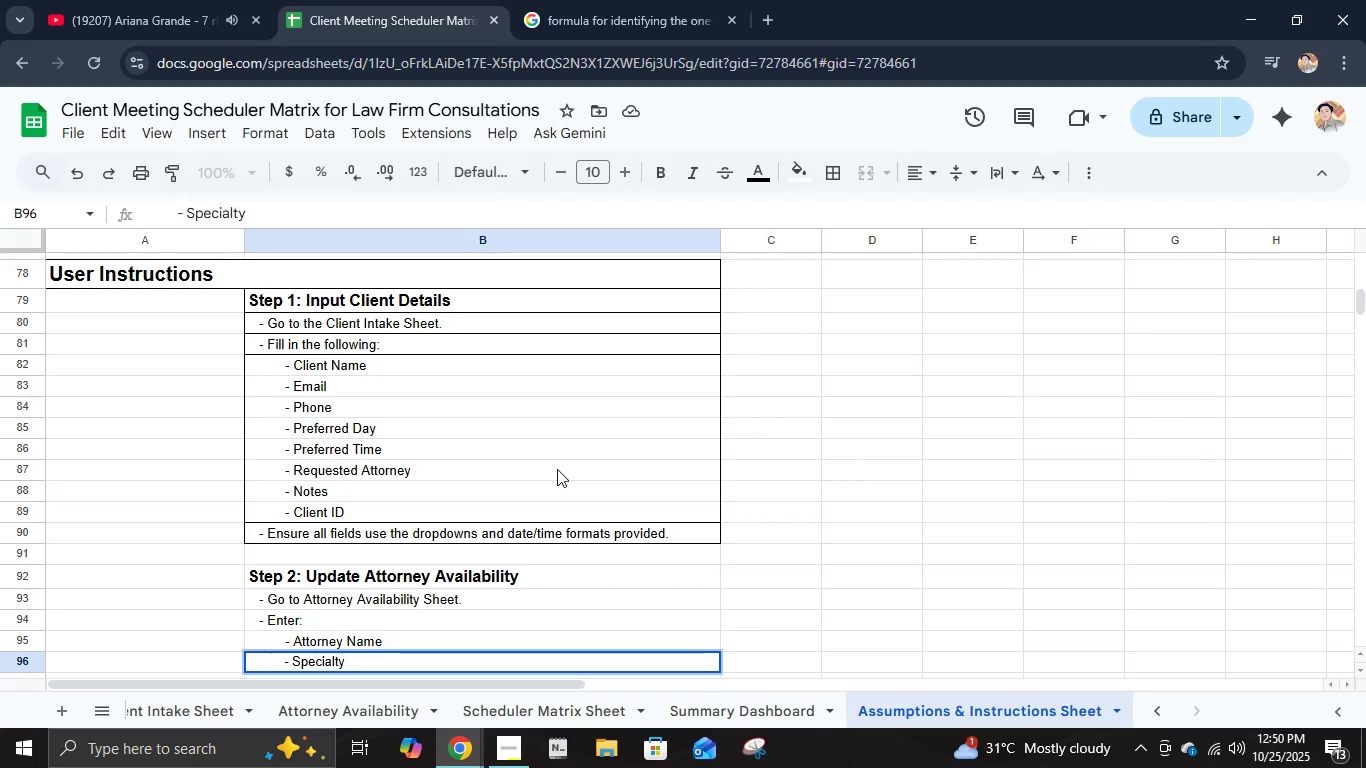 
key(Enter)
 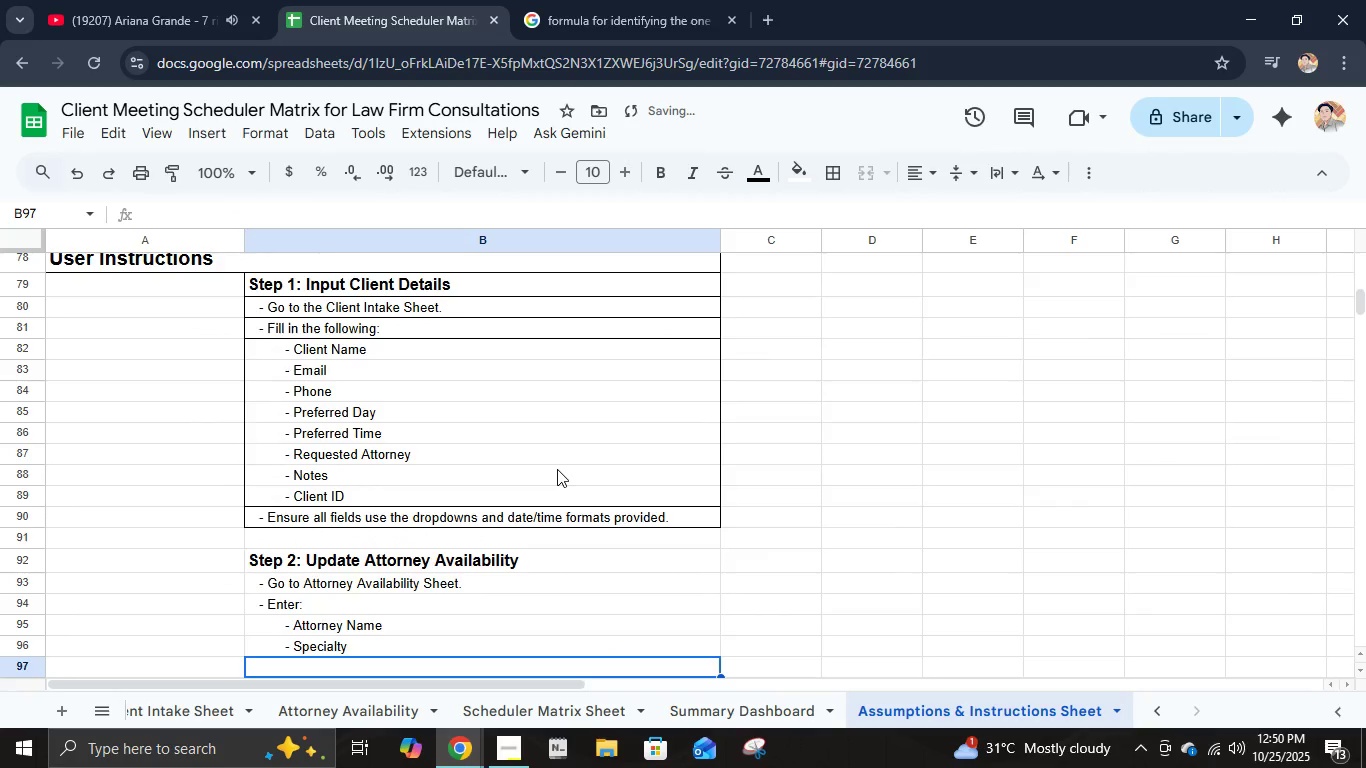 
scroll: coordinate [557, 469], scroll_direction: down, amount: 2.0
 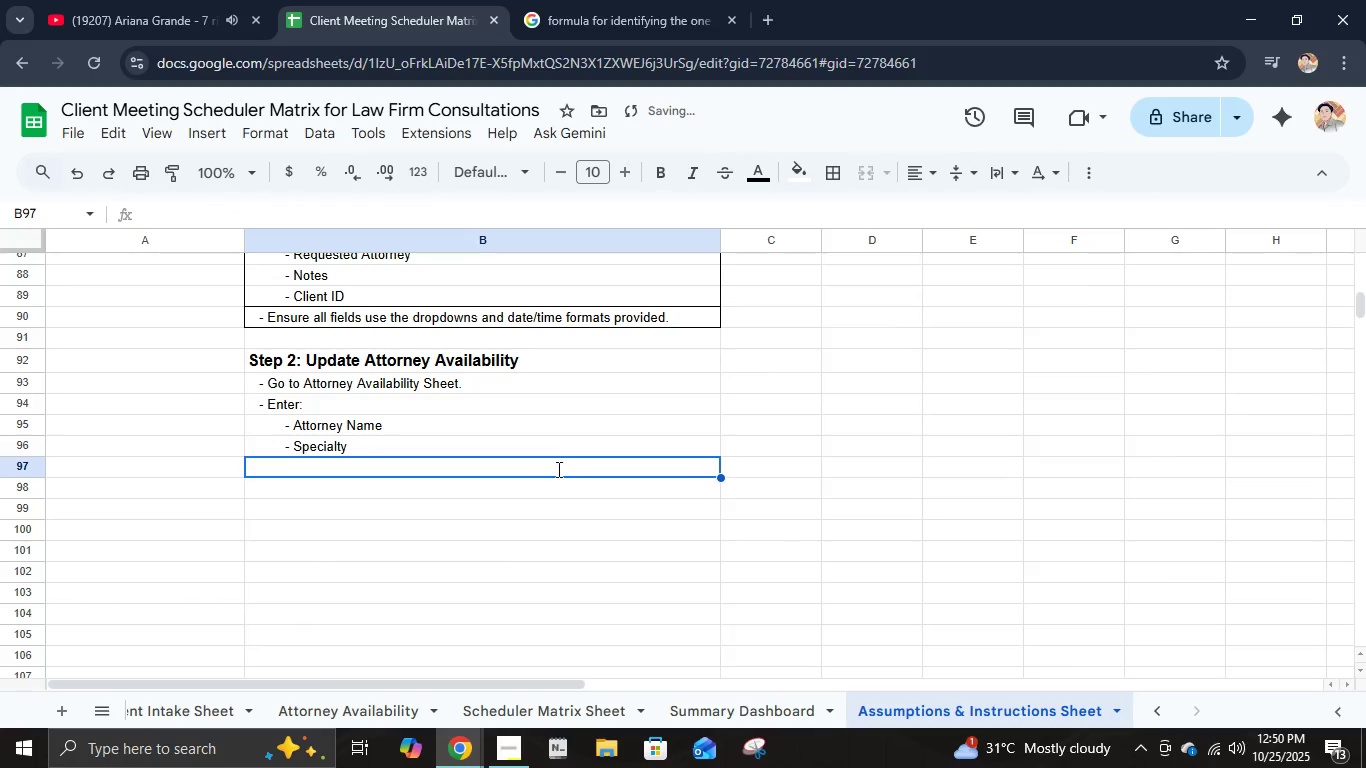 
key(Space)
 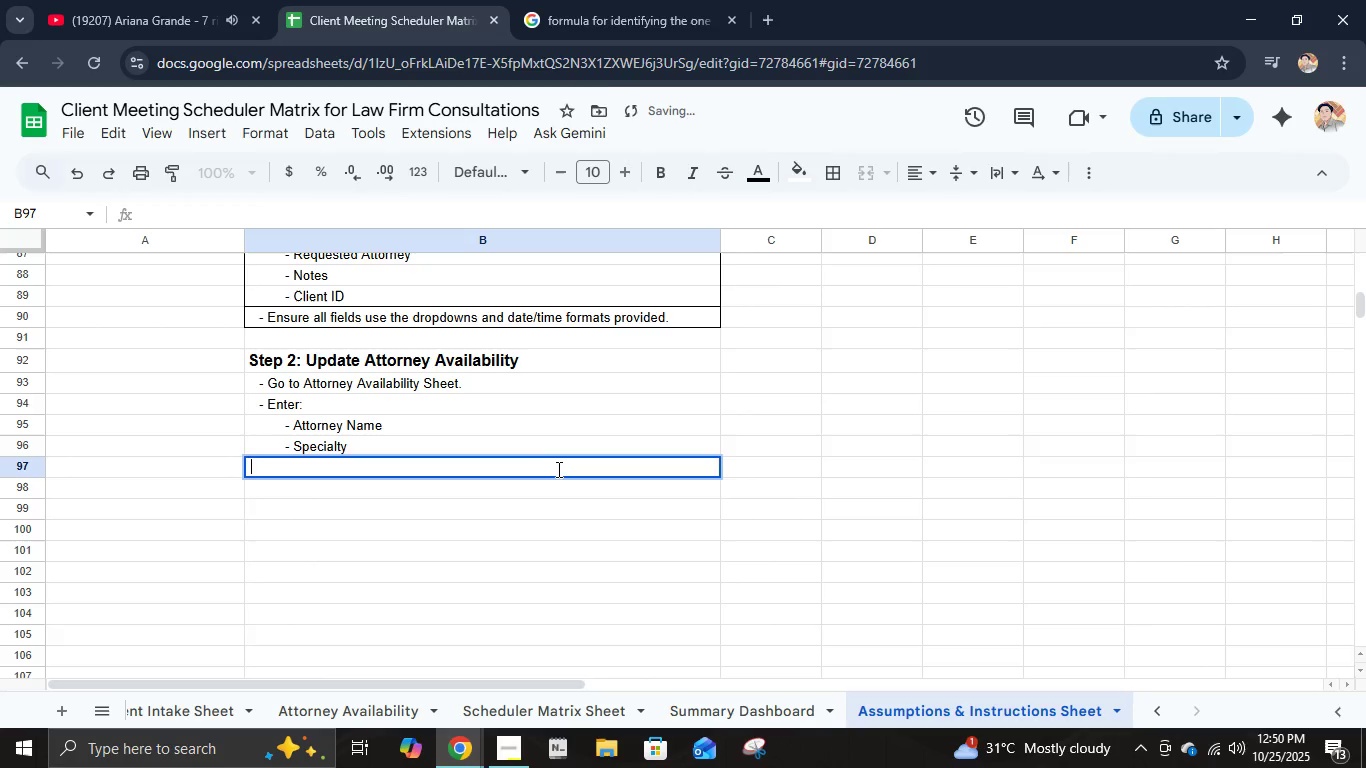 
key(Space)
 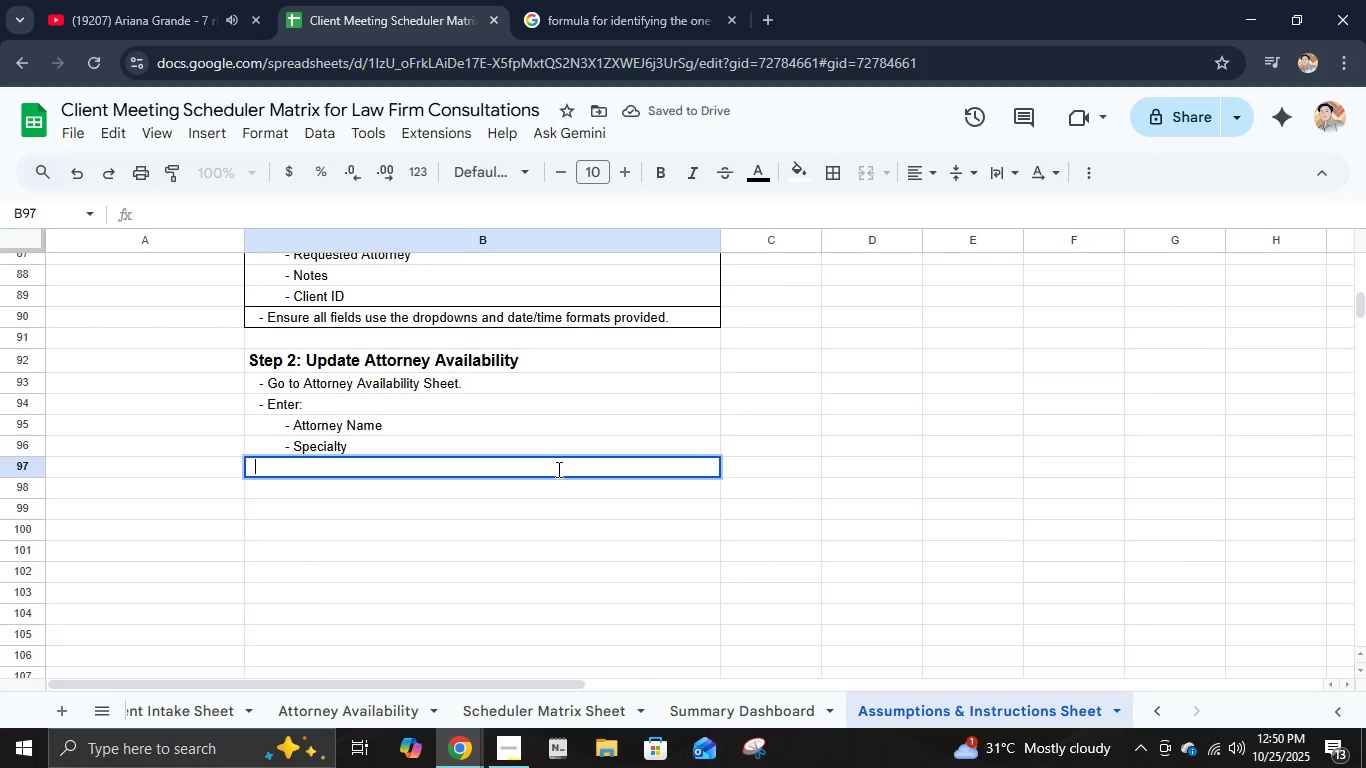 
key(Space)
 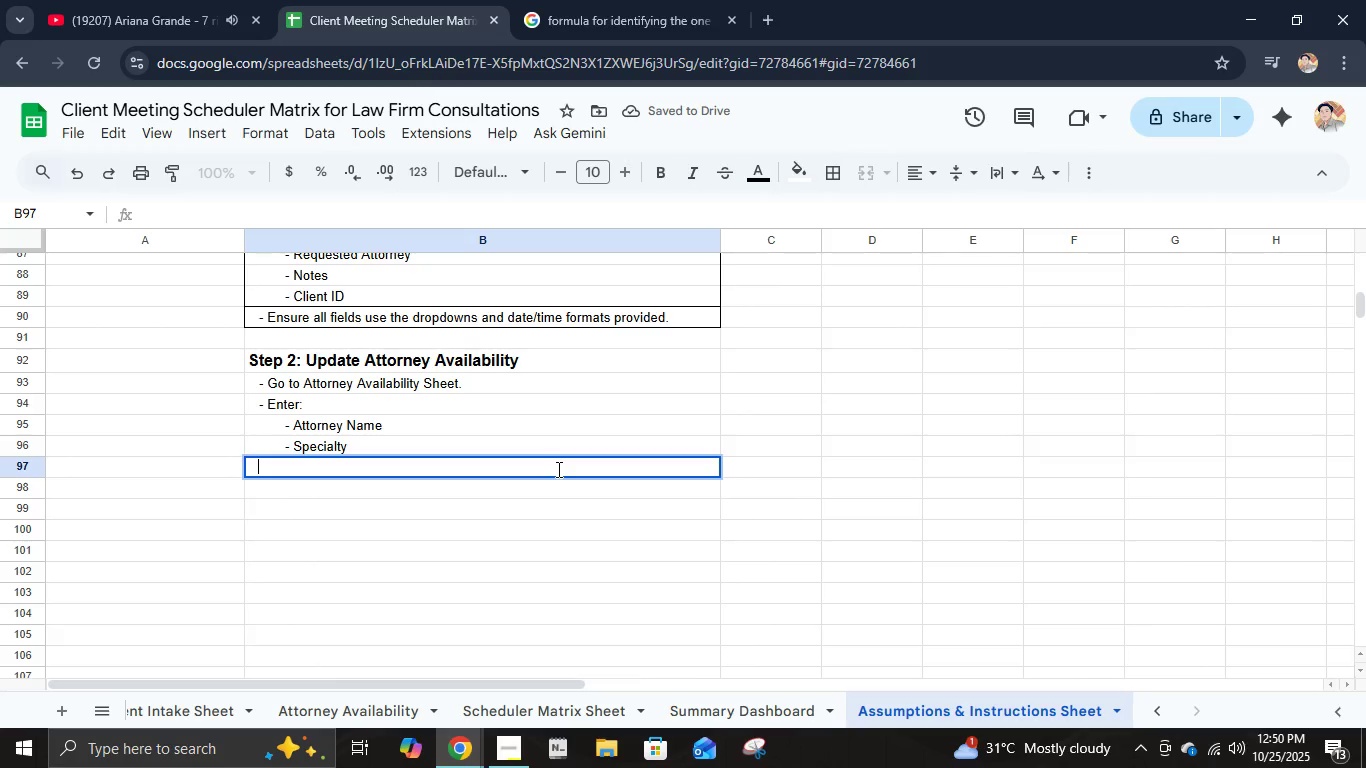 
key(Space)
 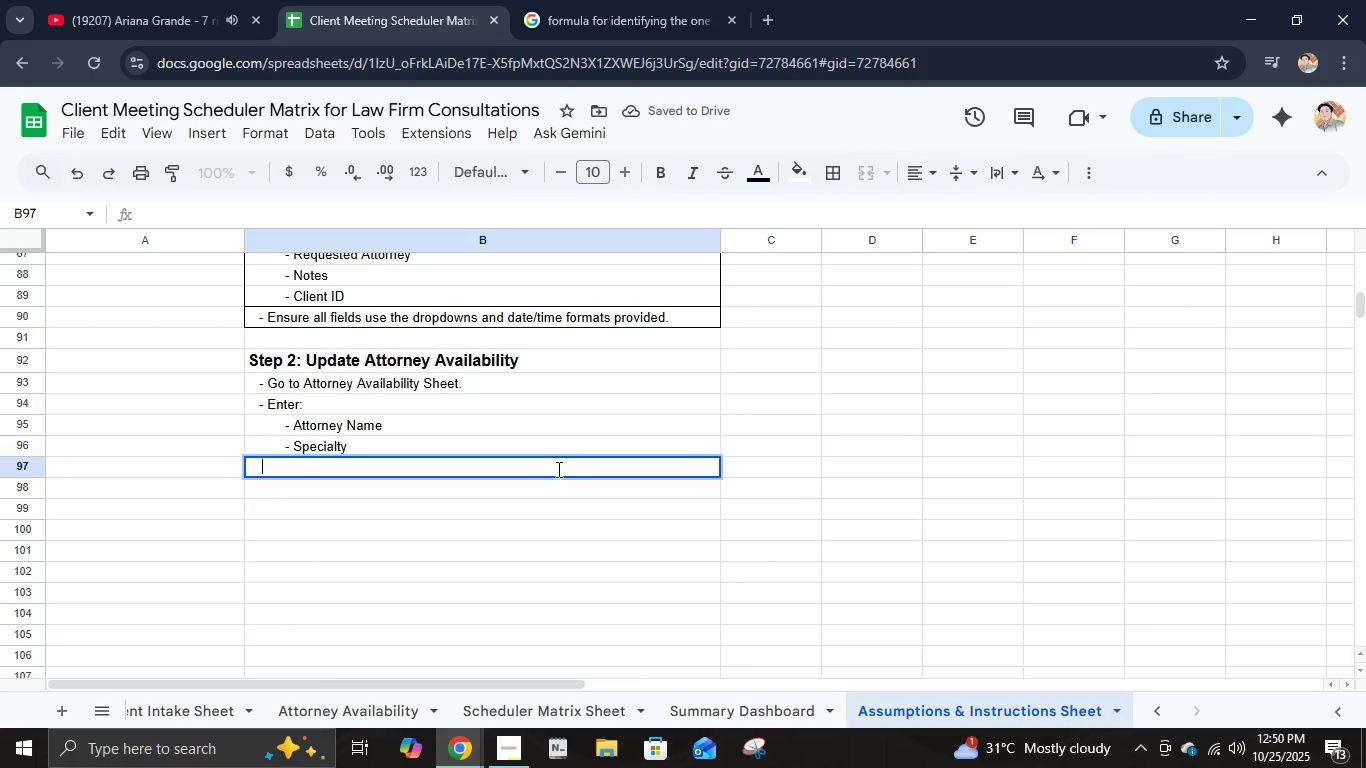 
key(Space)
 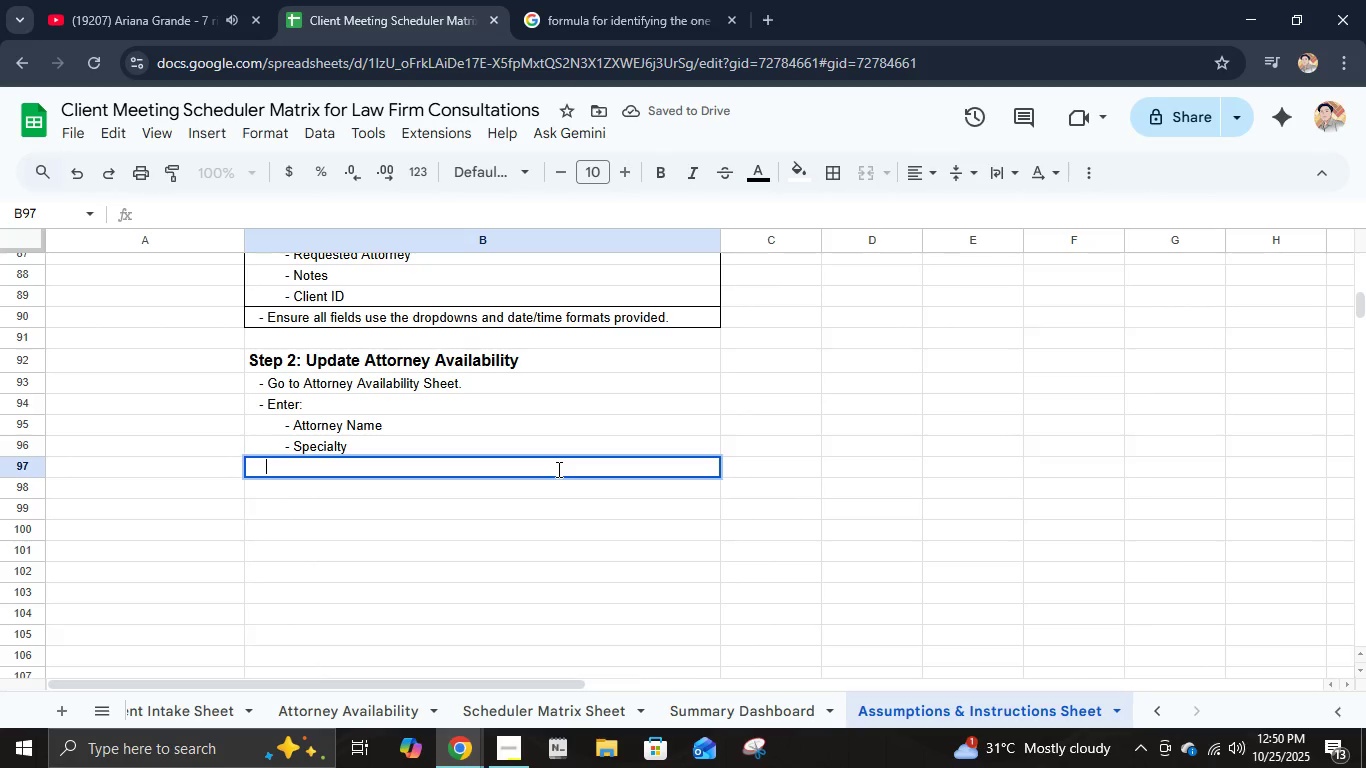 
key(Space)
 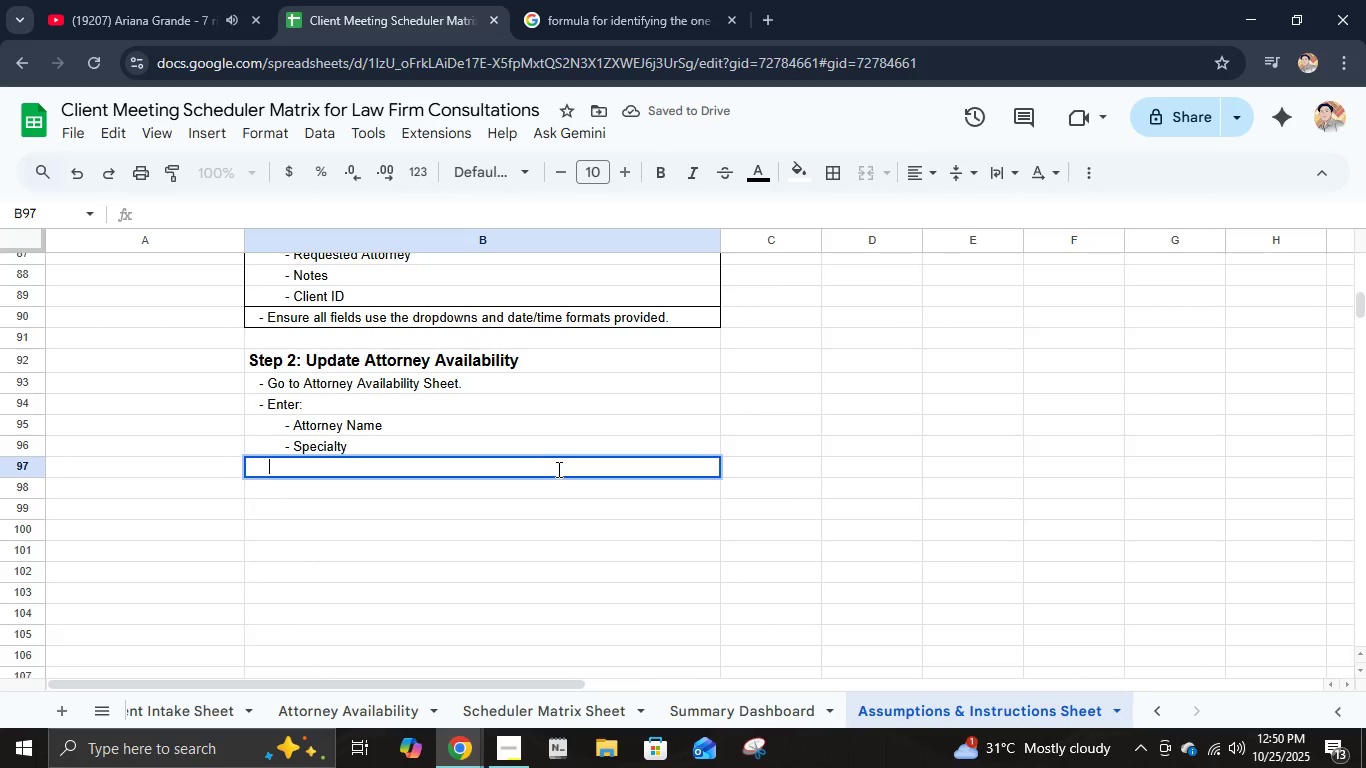 
key(Space)
 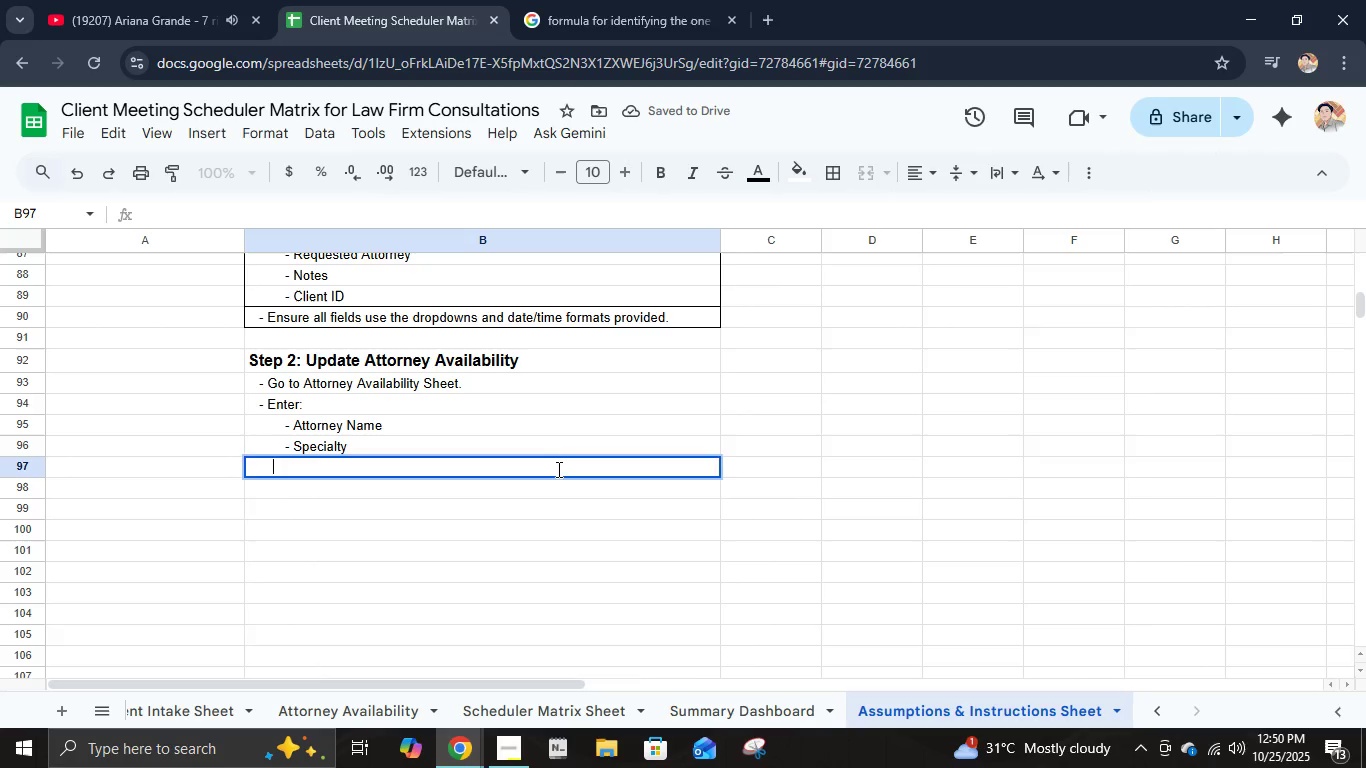 
key(Space)
 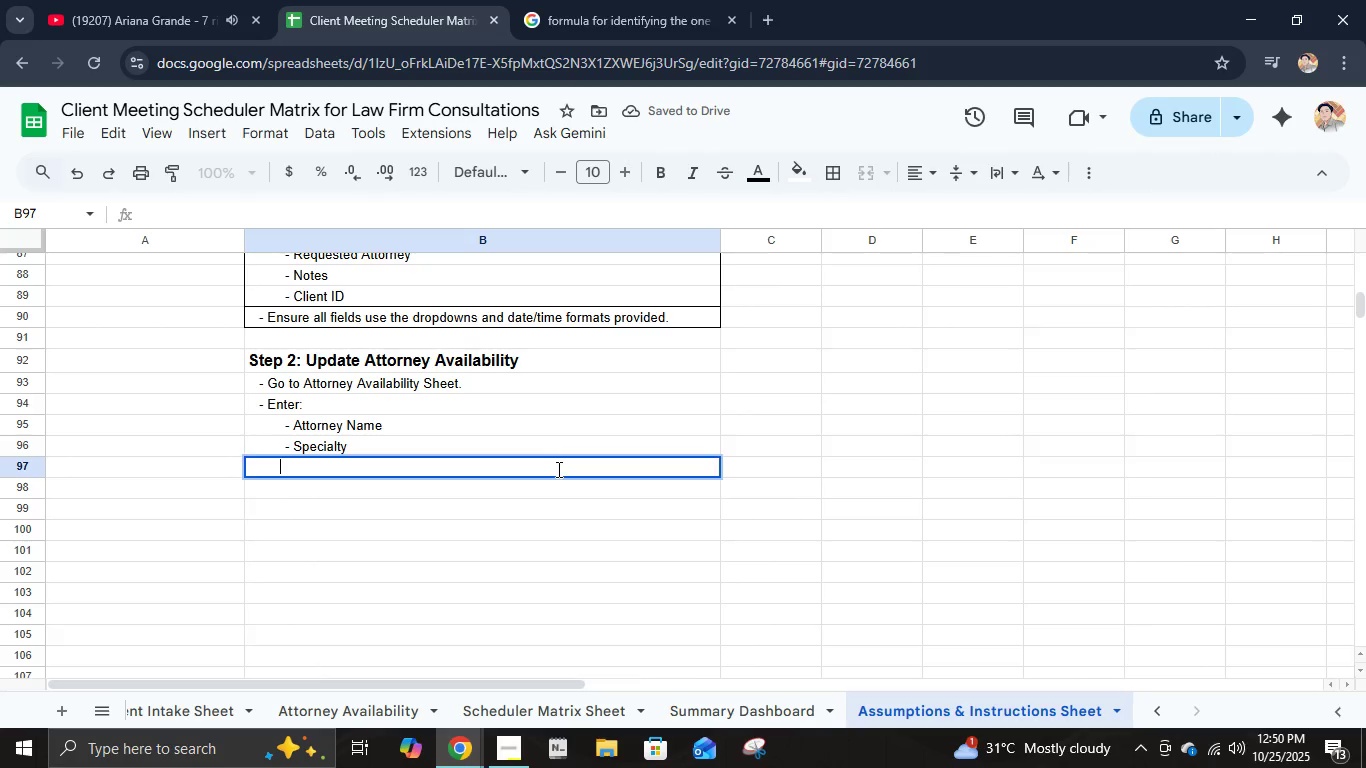 
key(Space)
 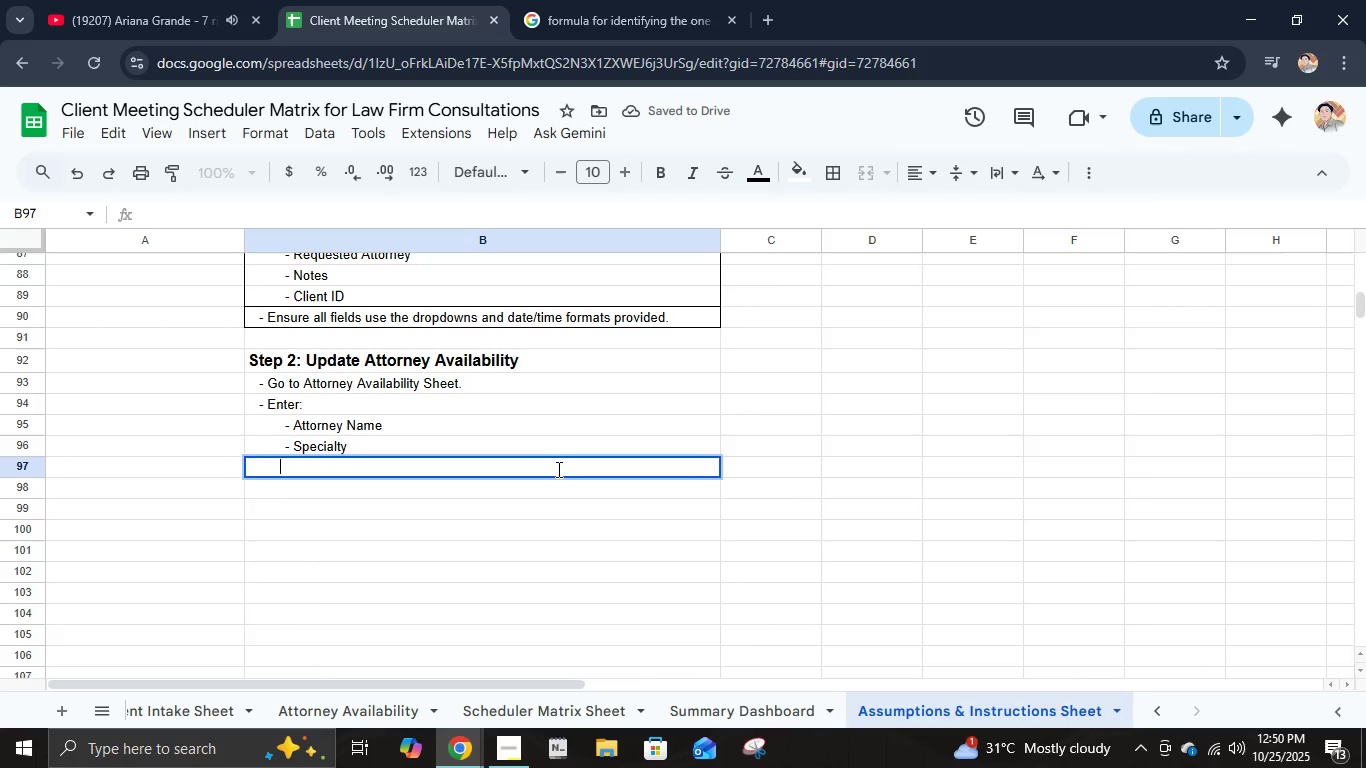 
key(Space)
 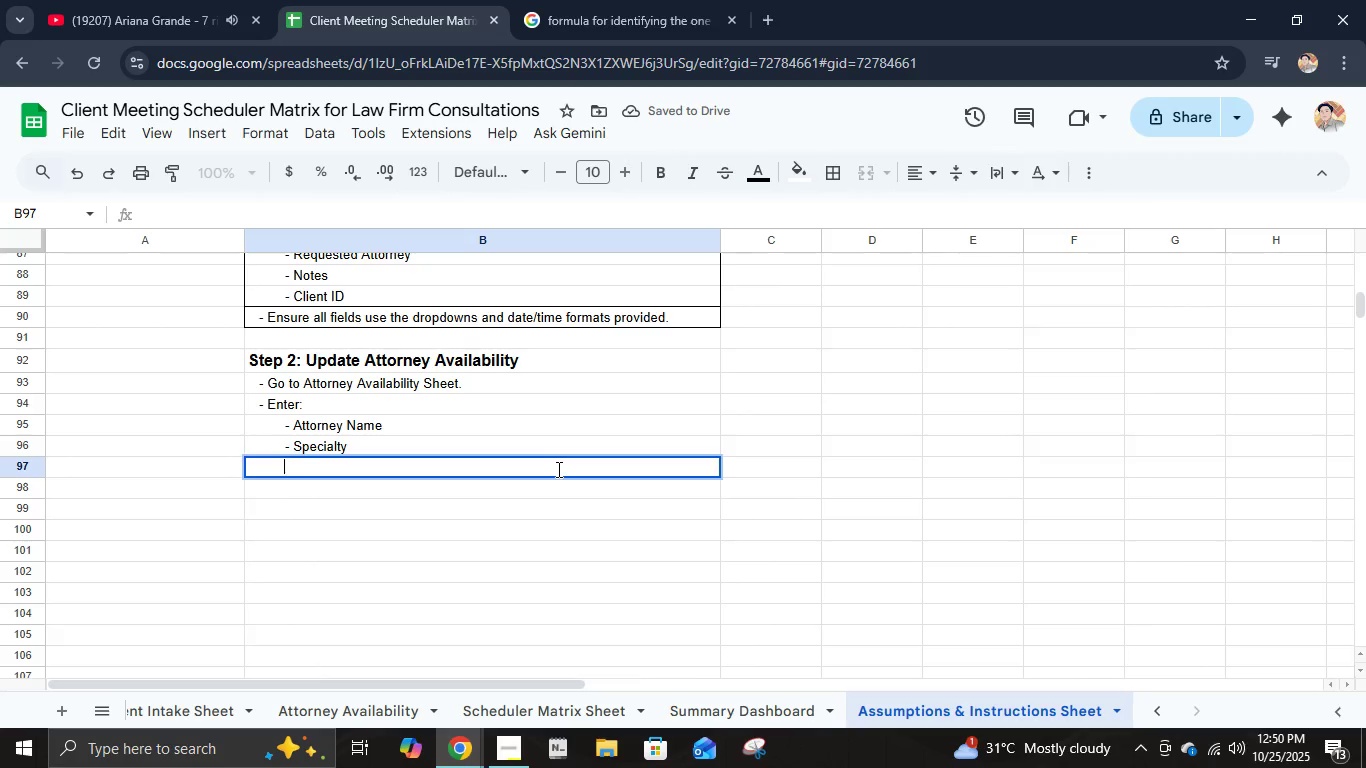 
key(Minus)
 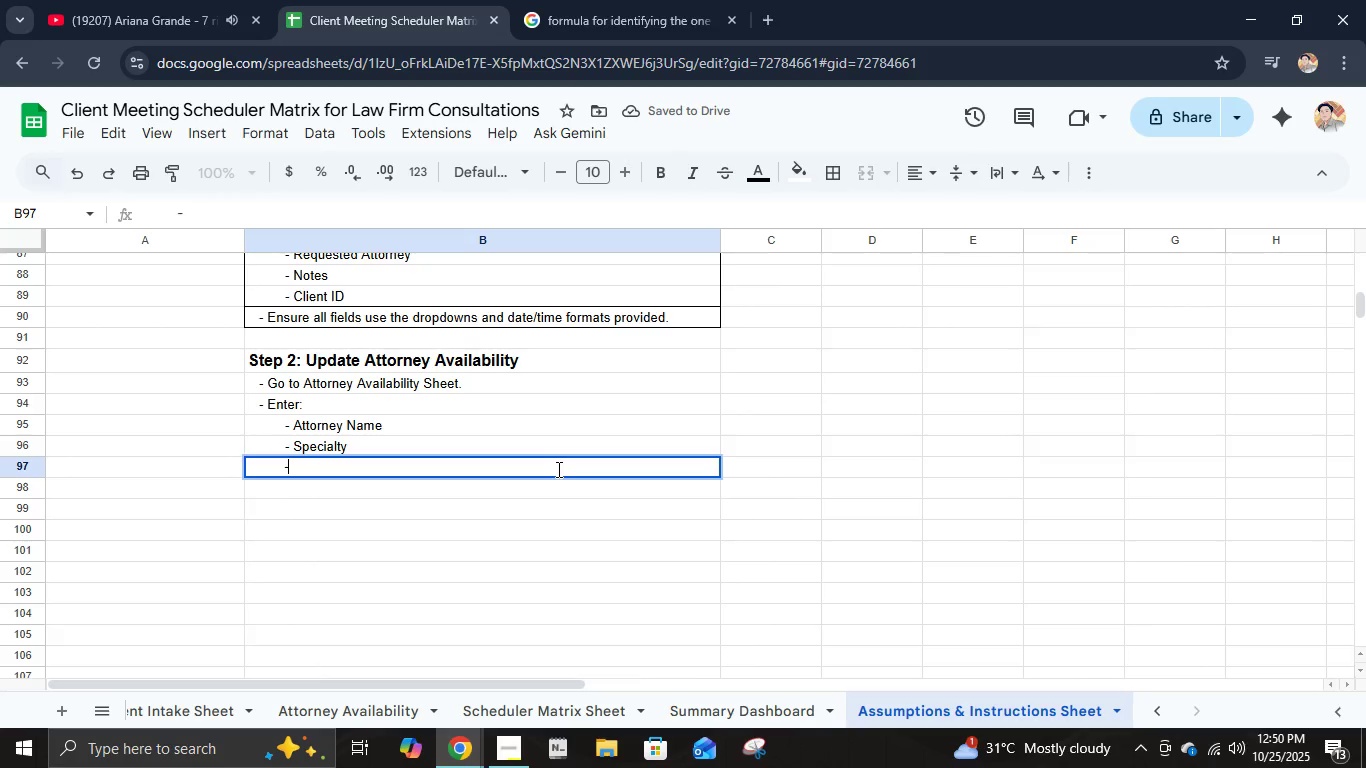 
key(Space)
 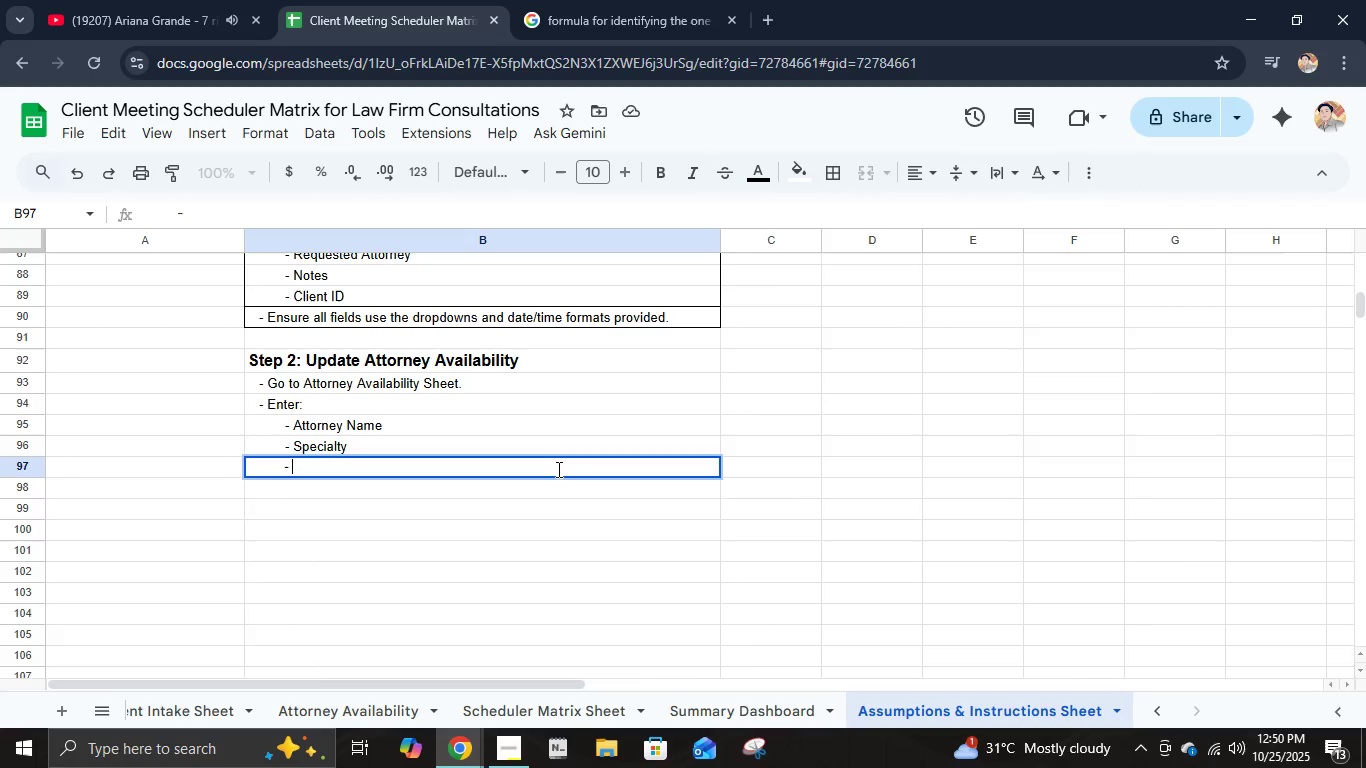 
wait(7.38)
 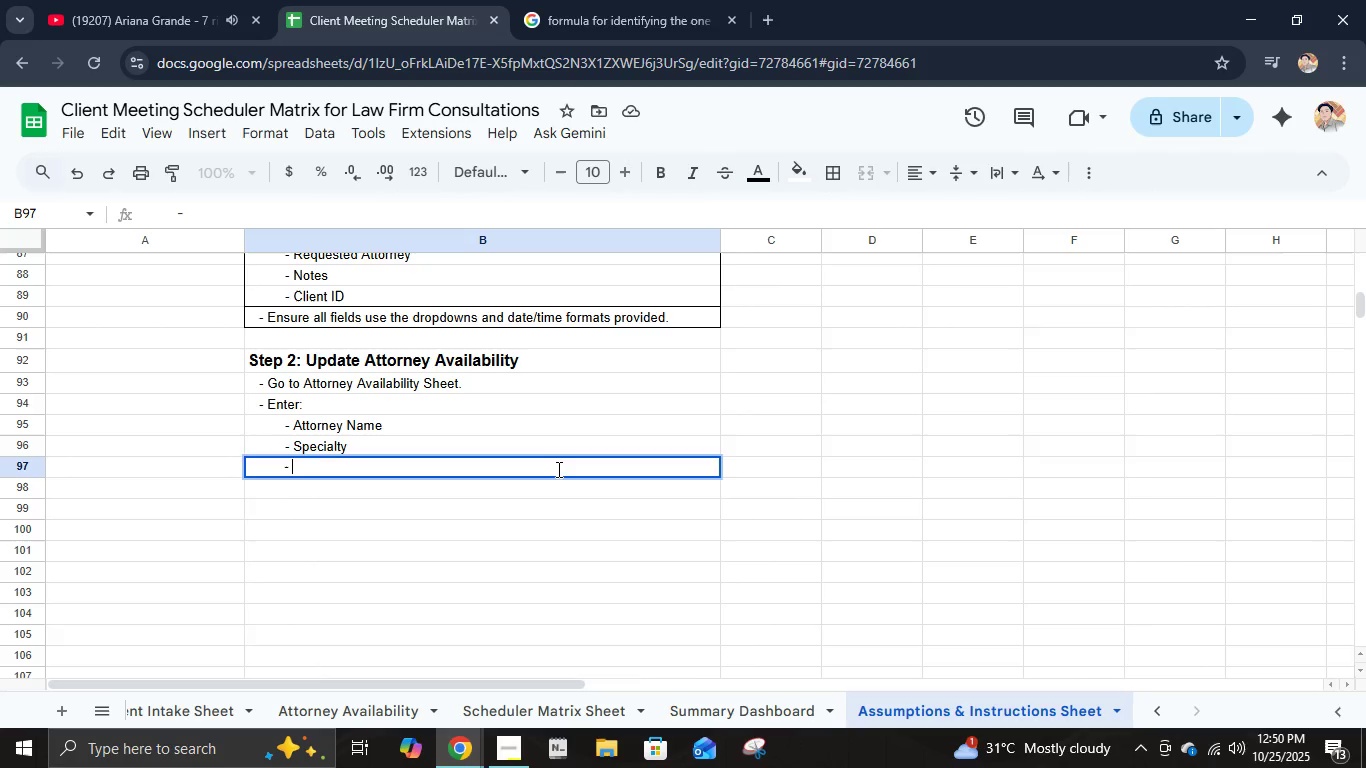 
type(Available Dates and )
key(Backspace)
key(Backspace)
key(Backspace)
key(Backspace)
key(Backspace)
 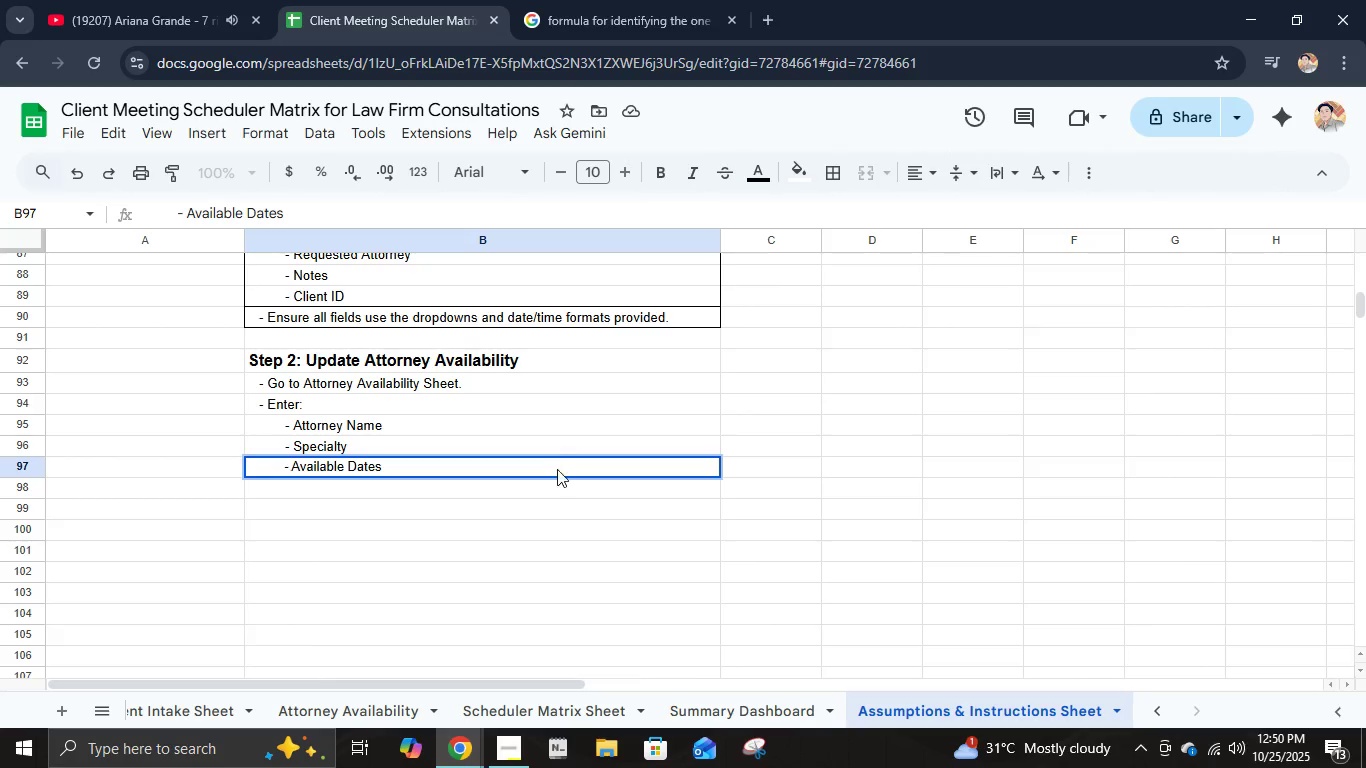 
 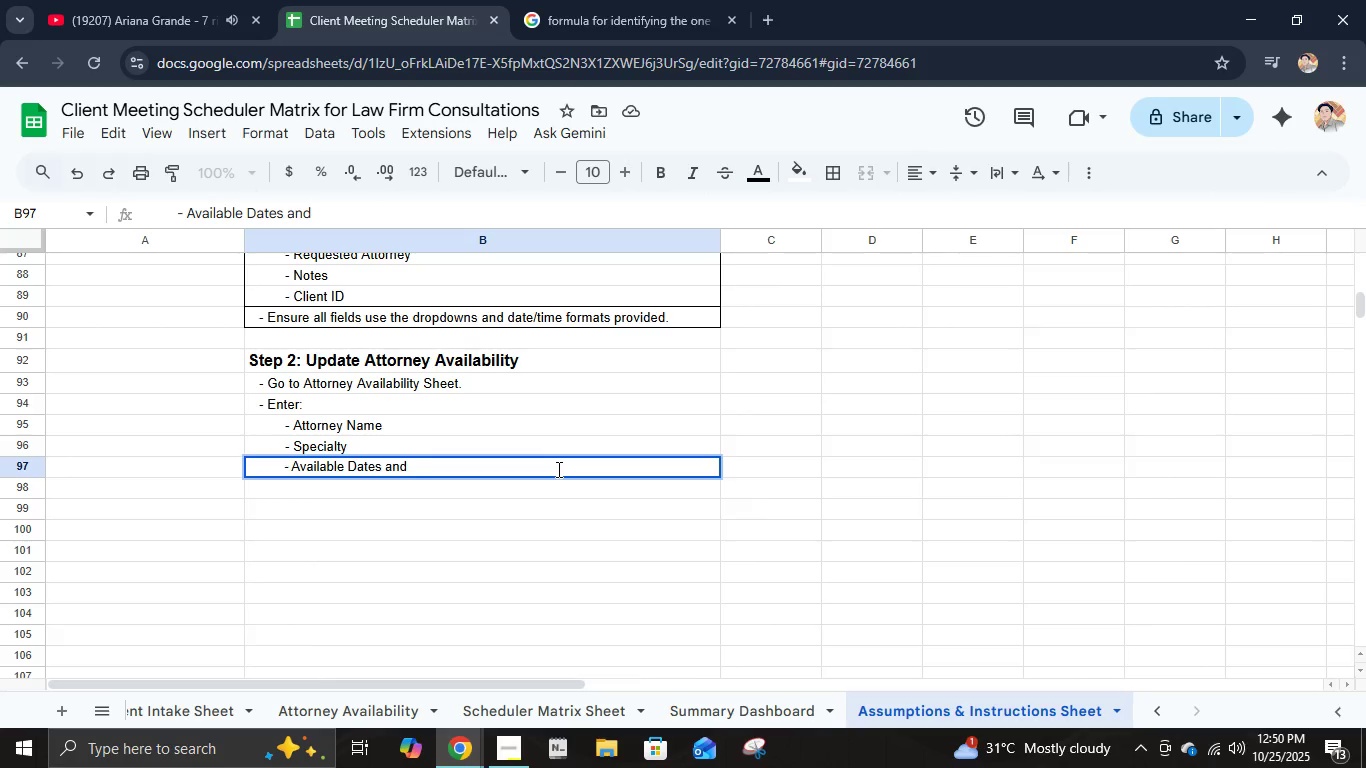 
key(Enter)
 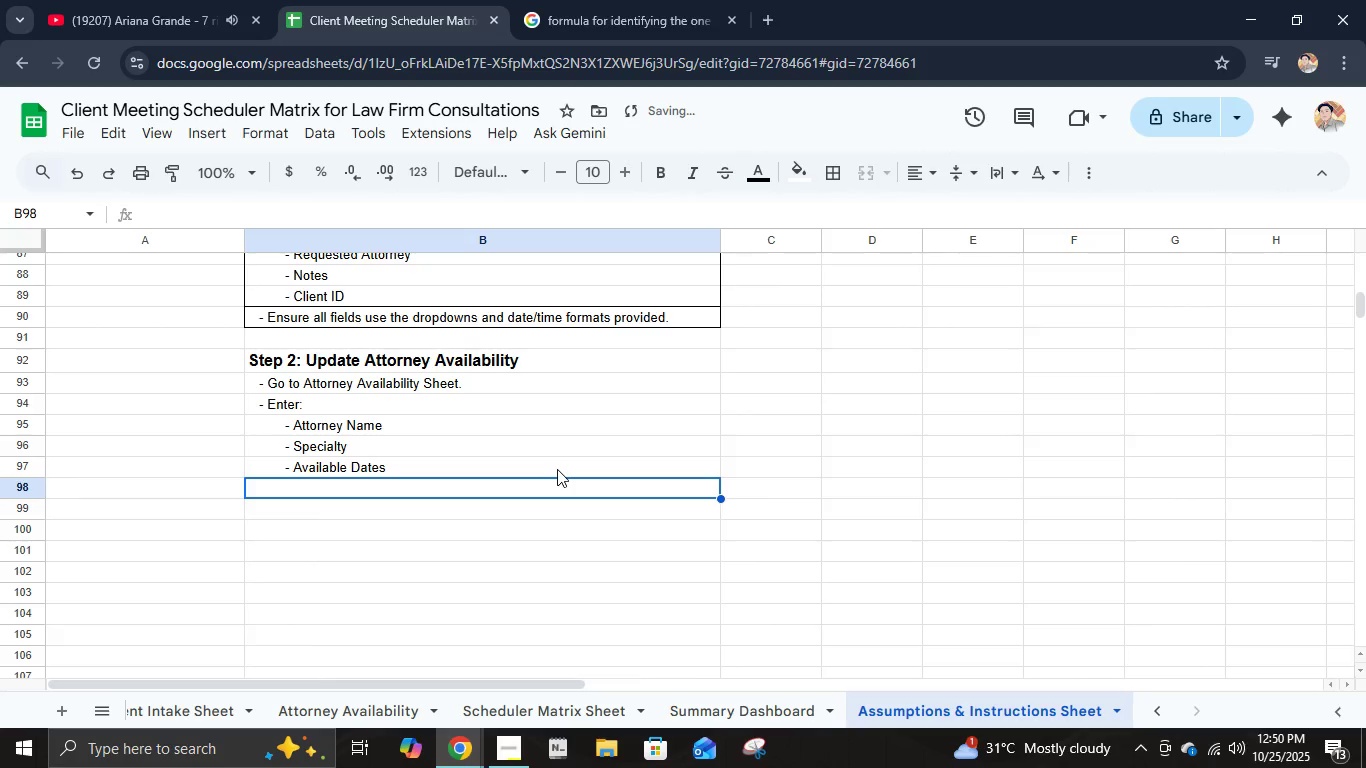 
type(          - AVailable Times)
 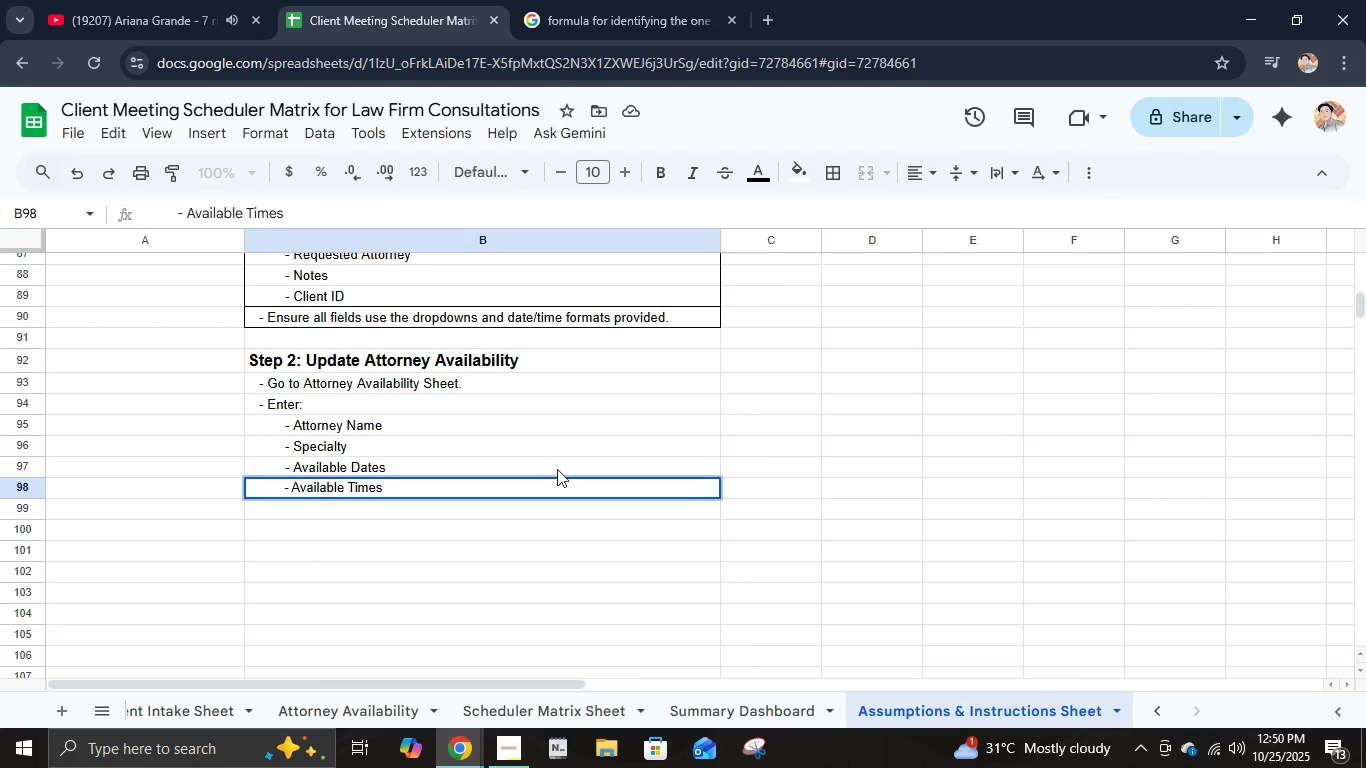 
hold_key(key=ControlLeft, duration=0.45)
 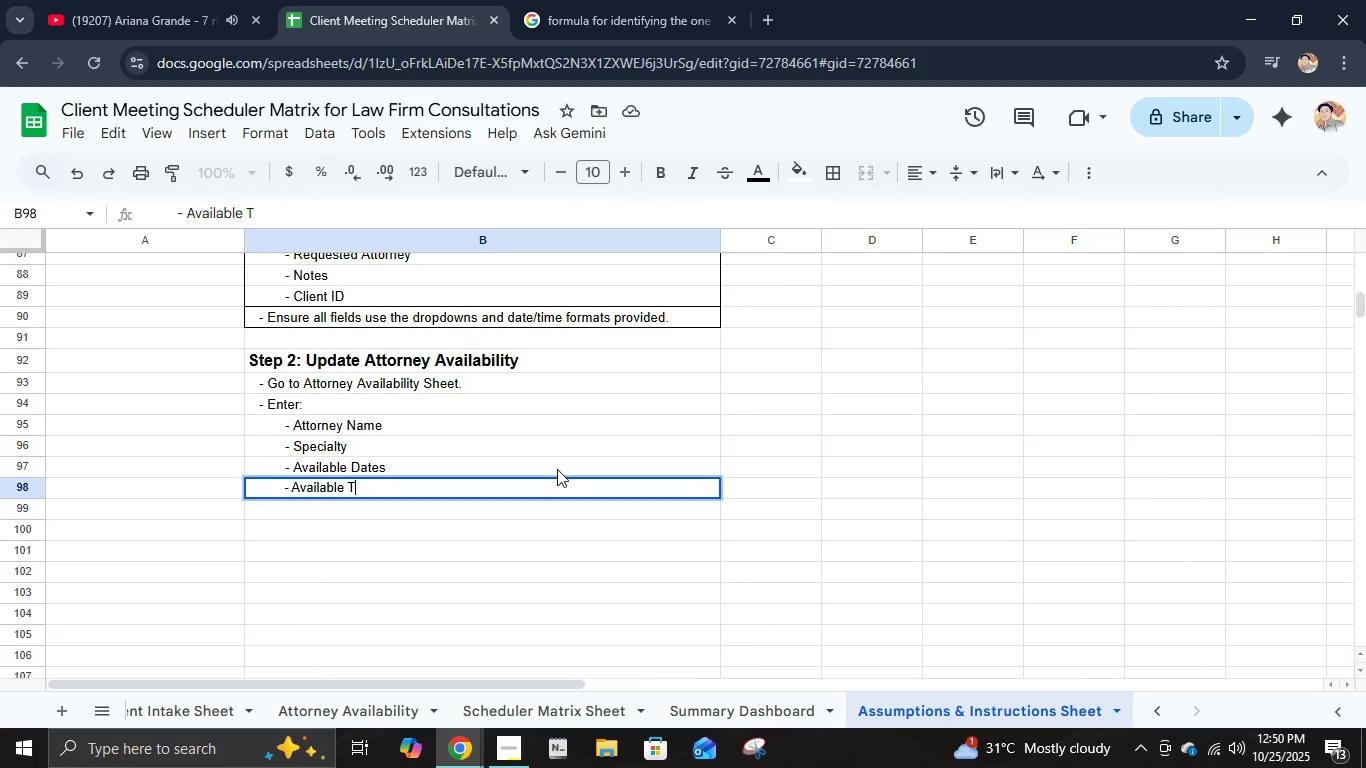 
key(Enter)
 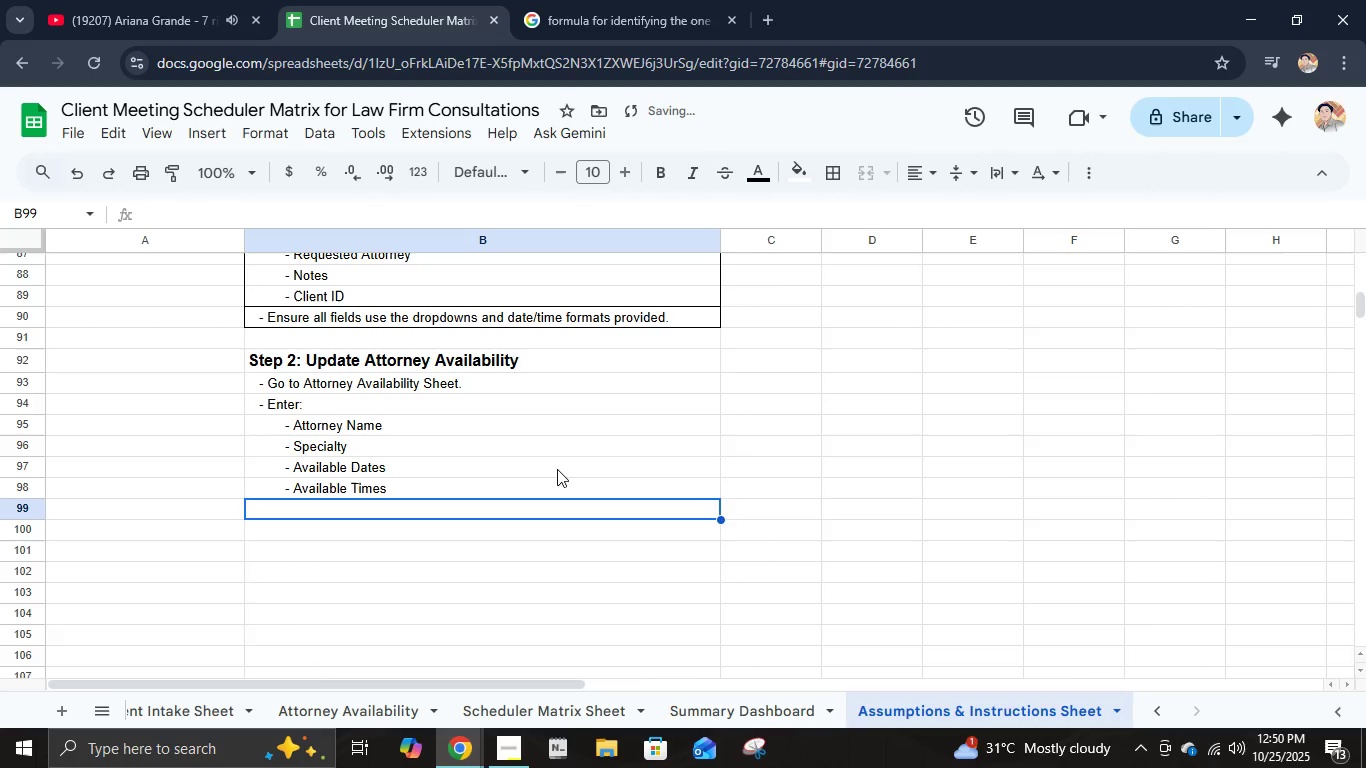 
type(          - Notes)
 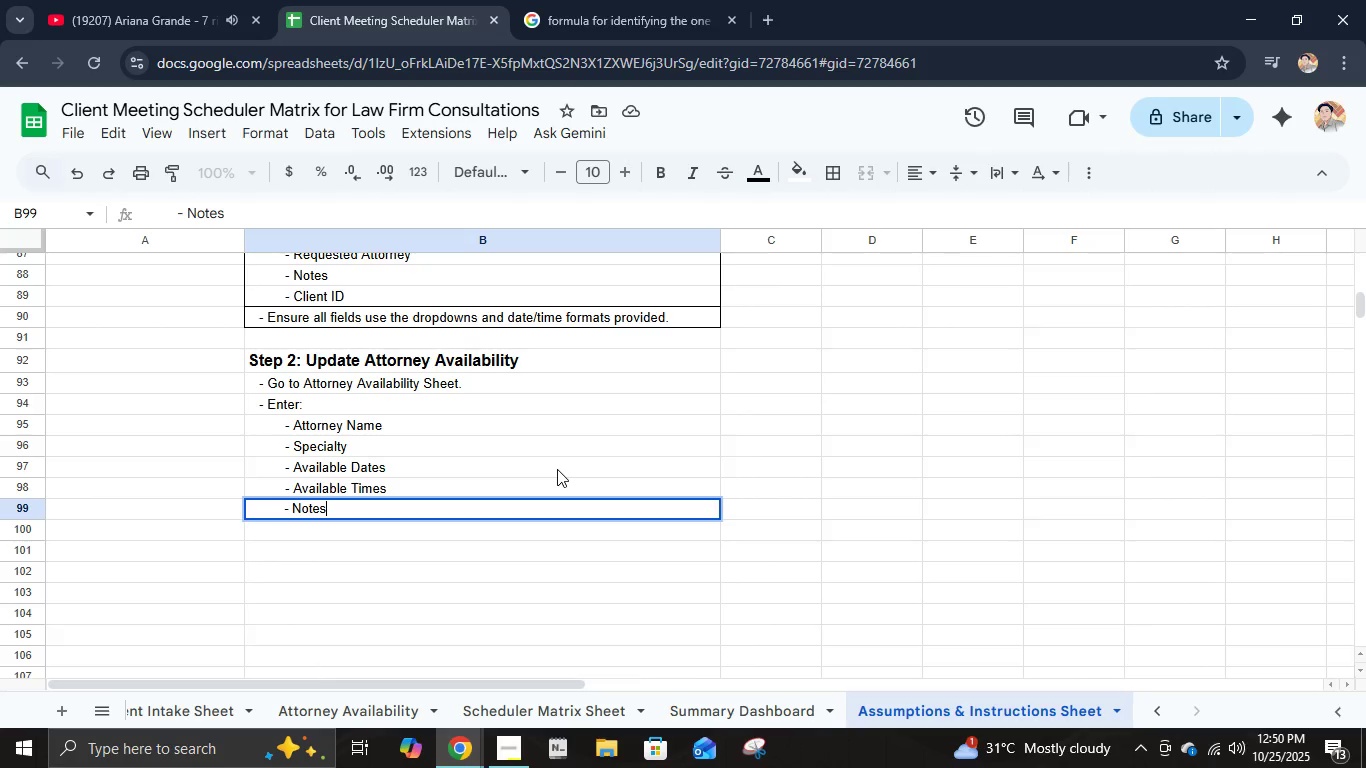 
 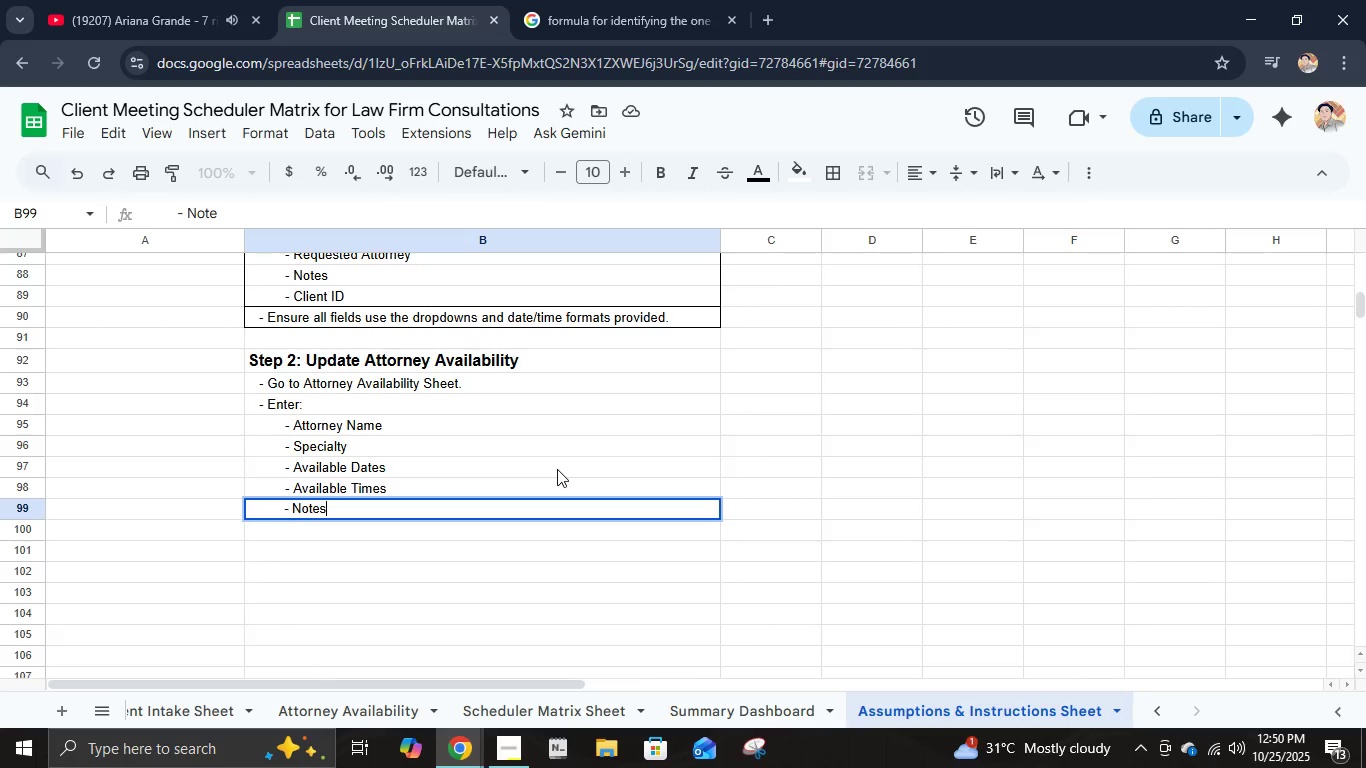 
key(Enter)
 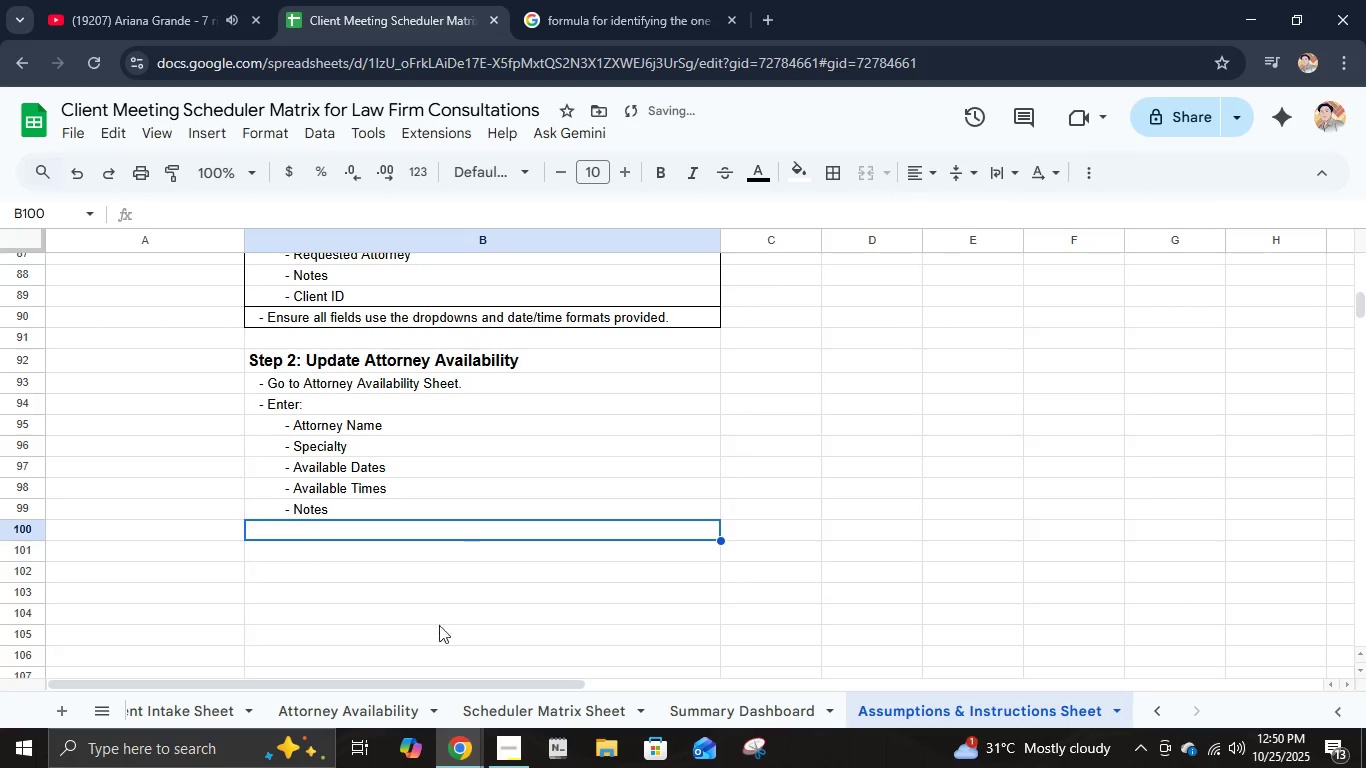 
left_click([387, 712])
 